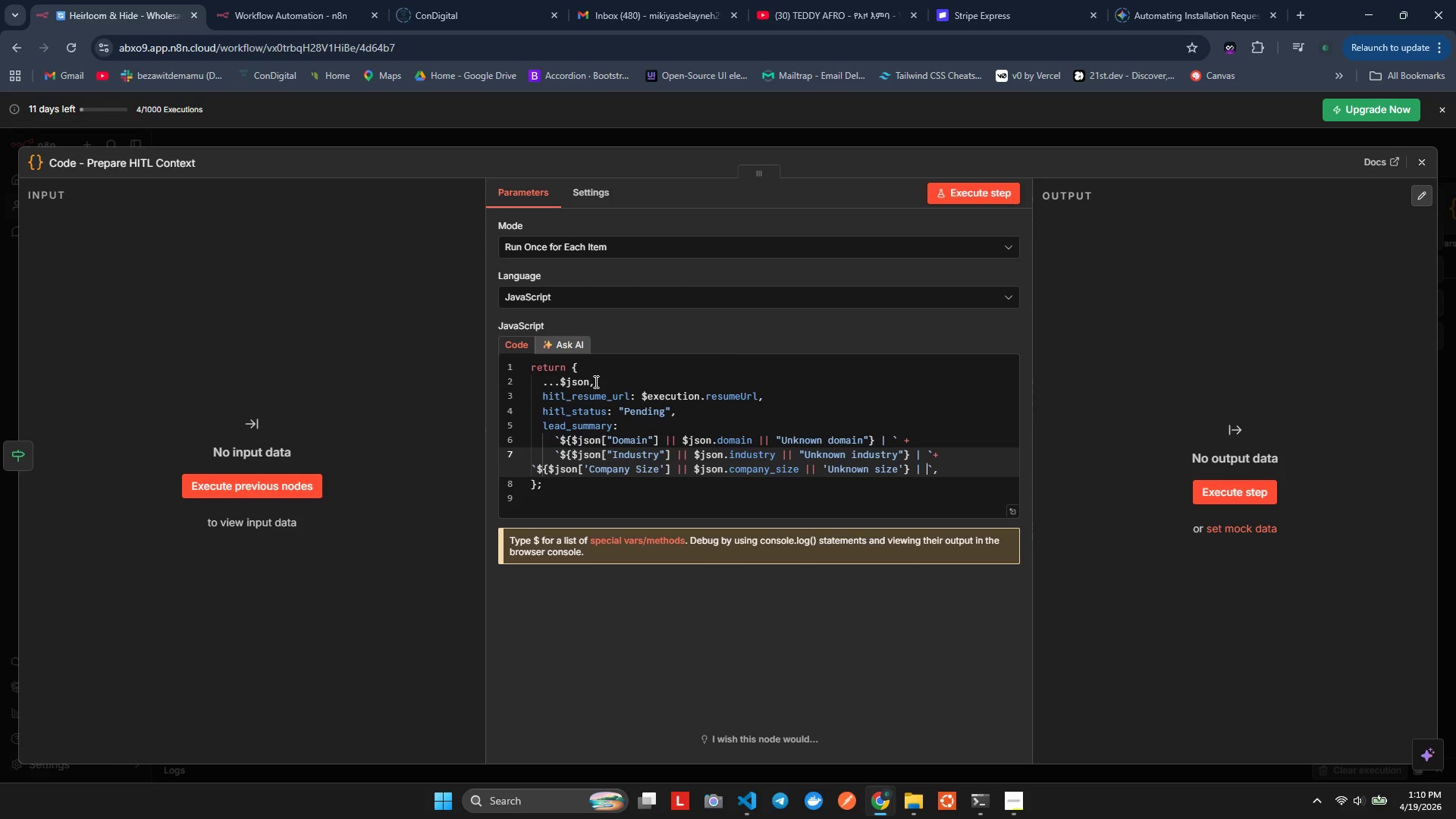 
key(ArrowRight)
 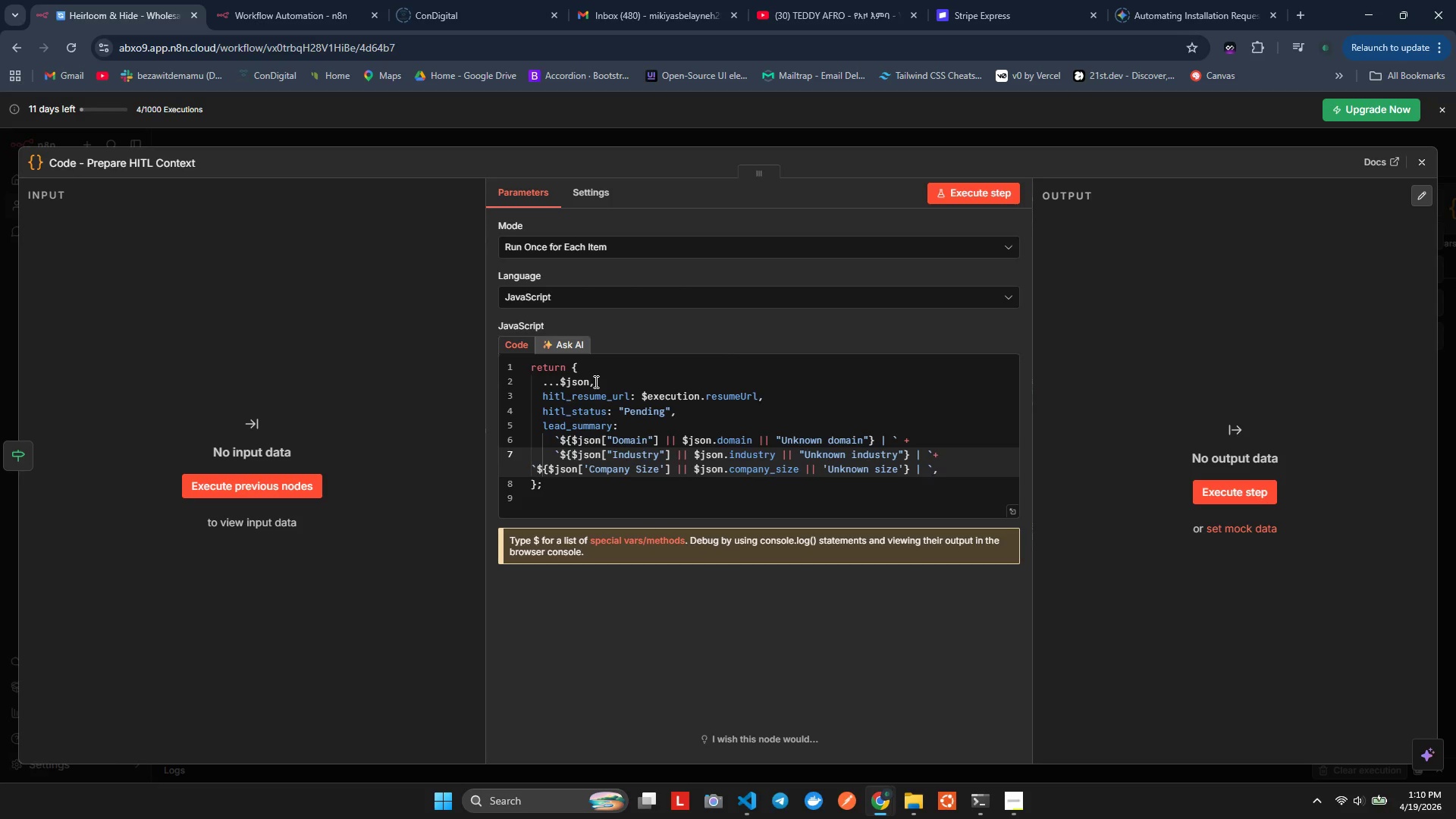 
key(NumpadAdd)
 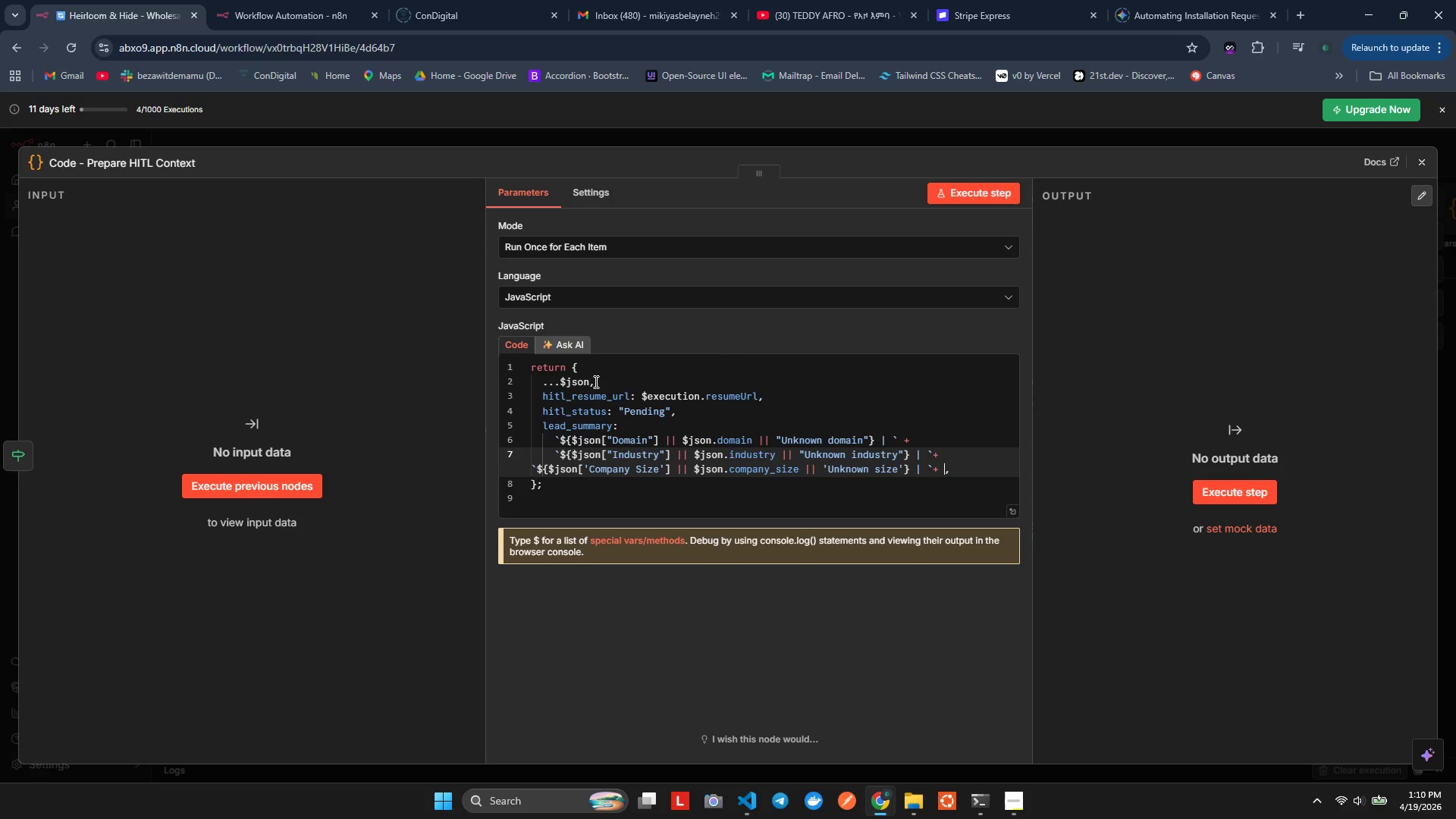 
key(Space)
 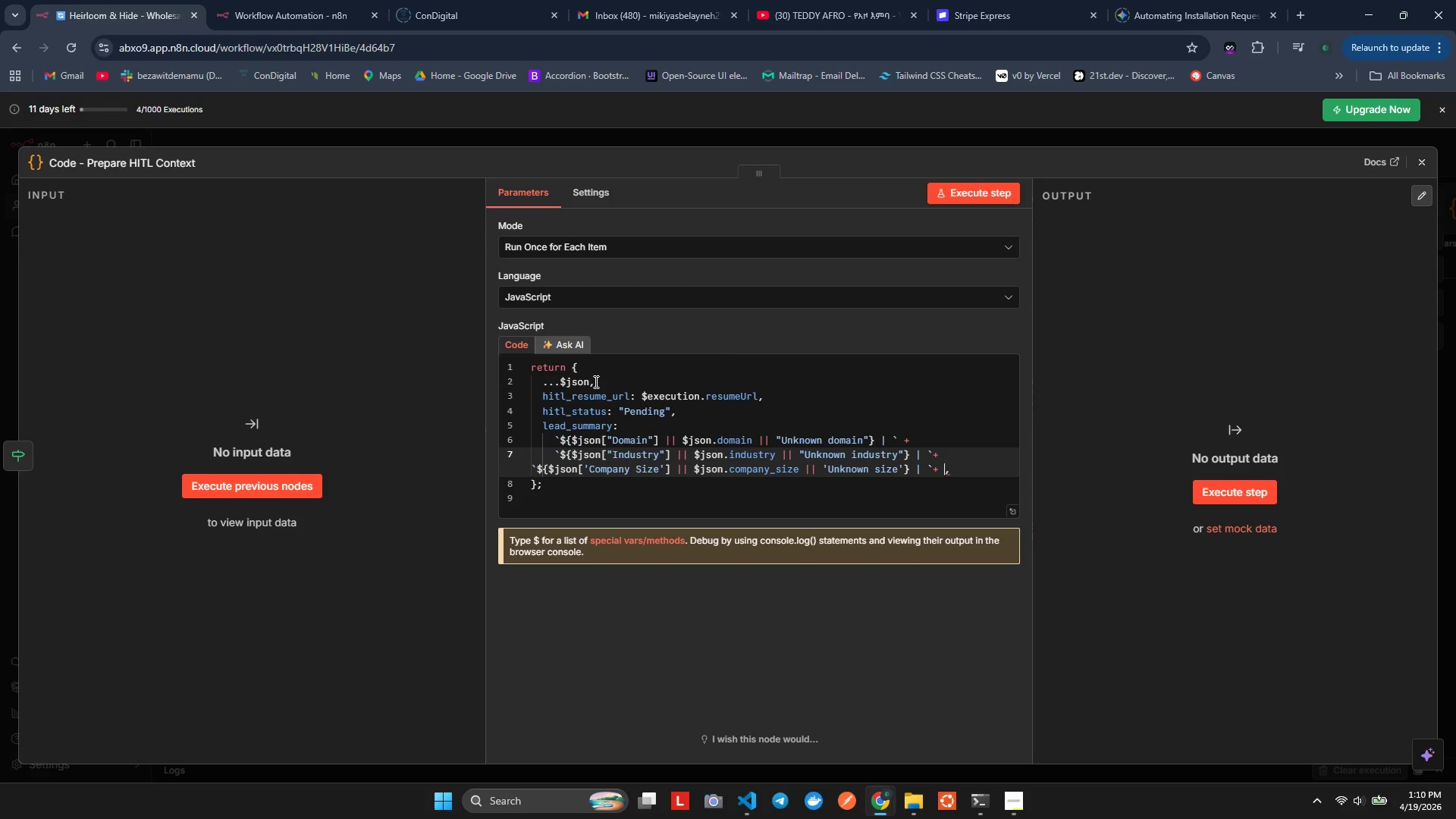 
key(Backquote)
 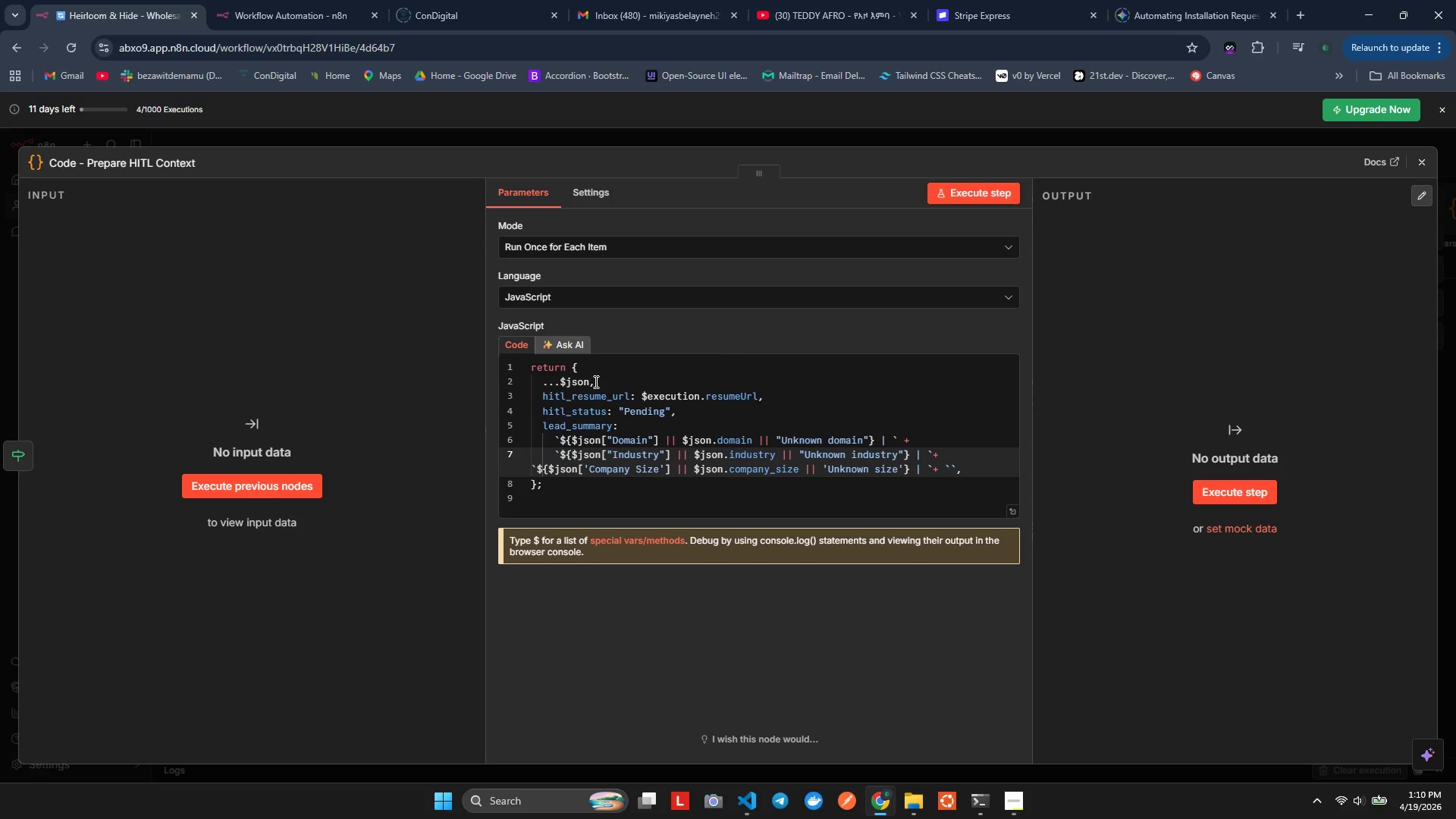 
key(Shift+4)
 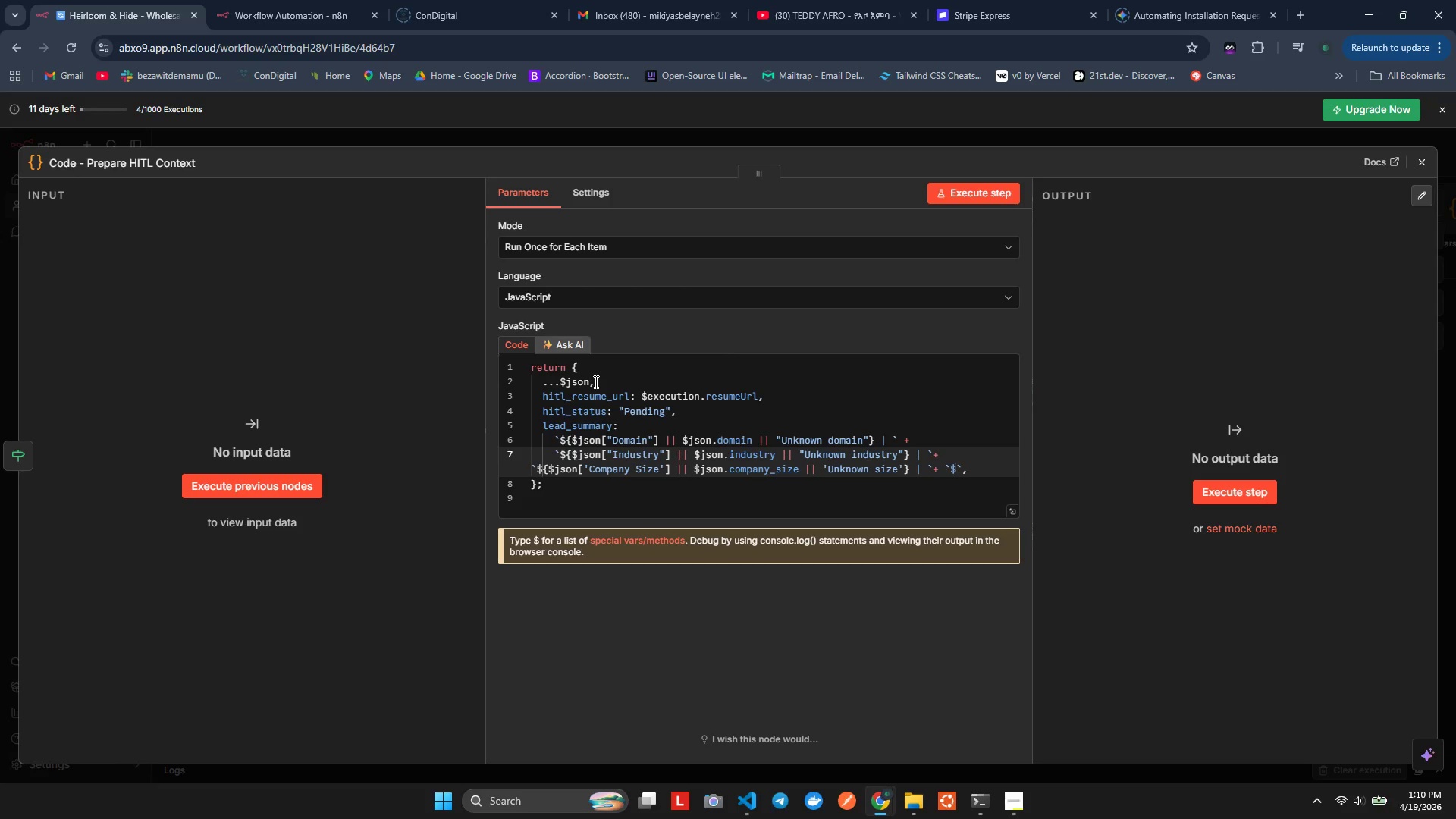 
key(Shift+BracketLeft)
 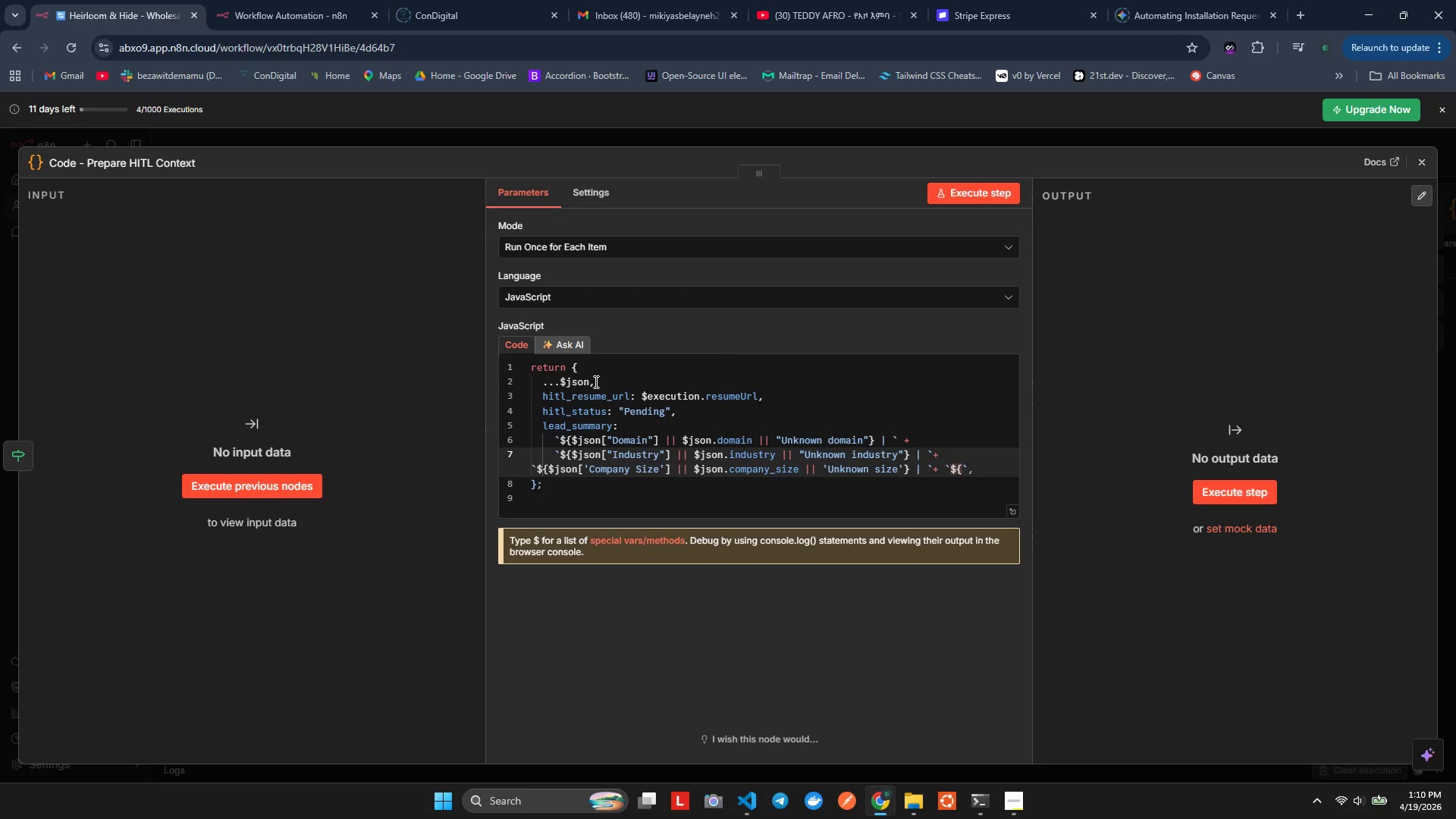 
key(Shift+BracketRight)
 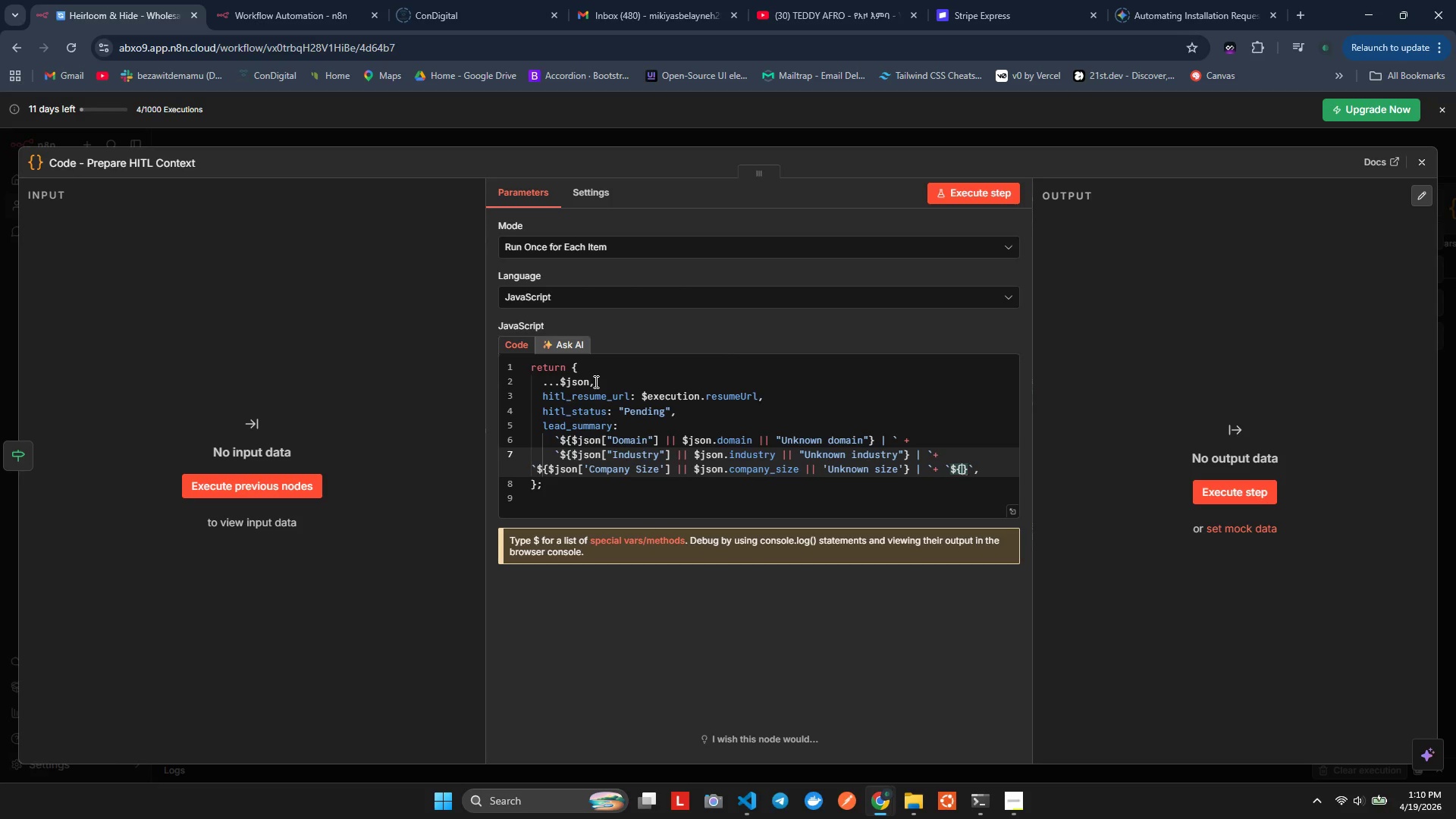 
key(ArrowLeft)
 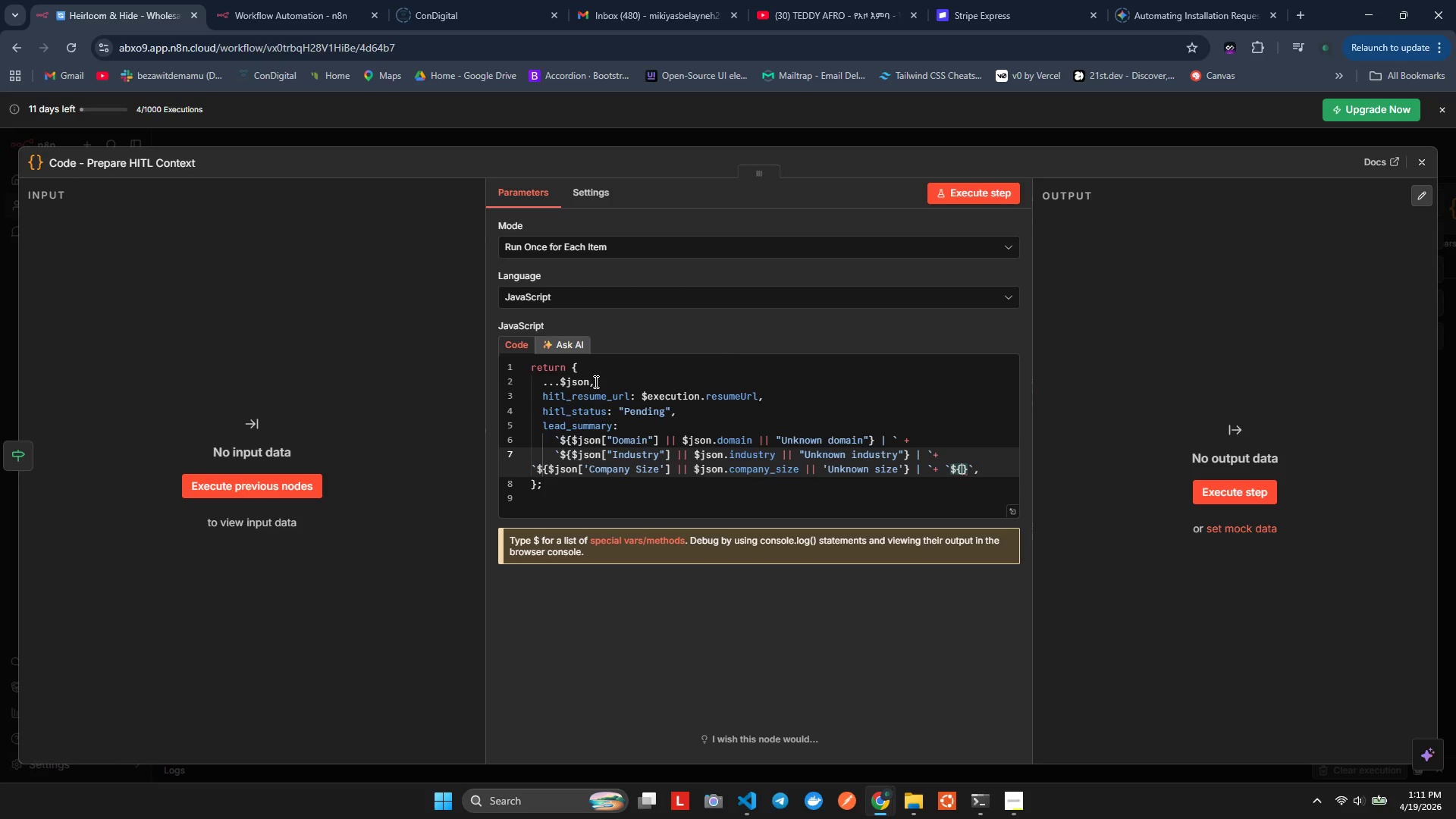 
type($son[')
 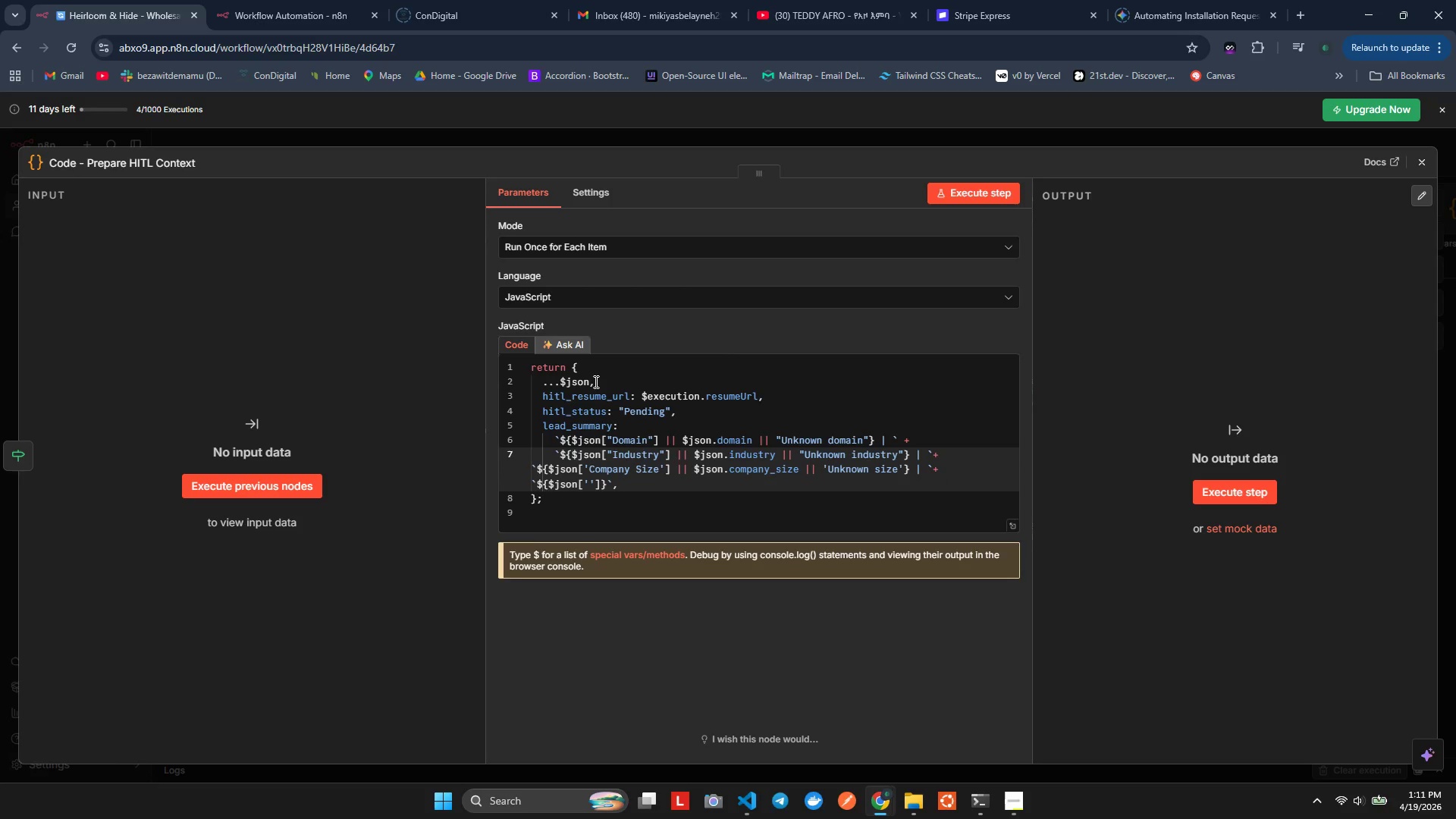 
hold_key(key=J, duration=0.34)
 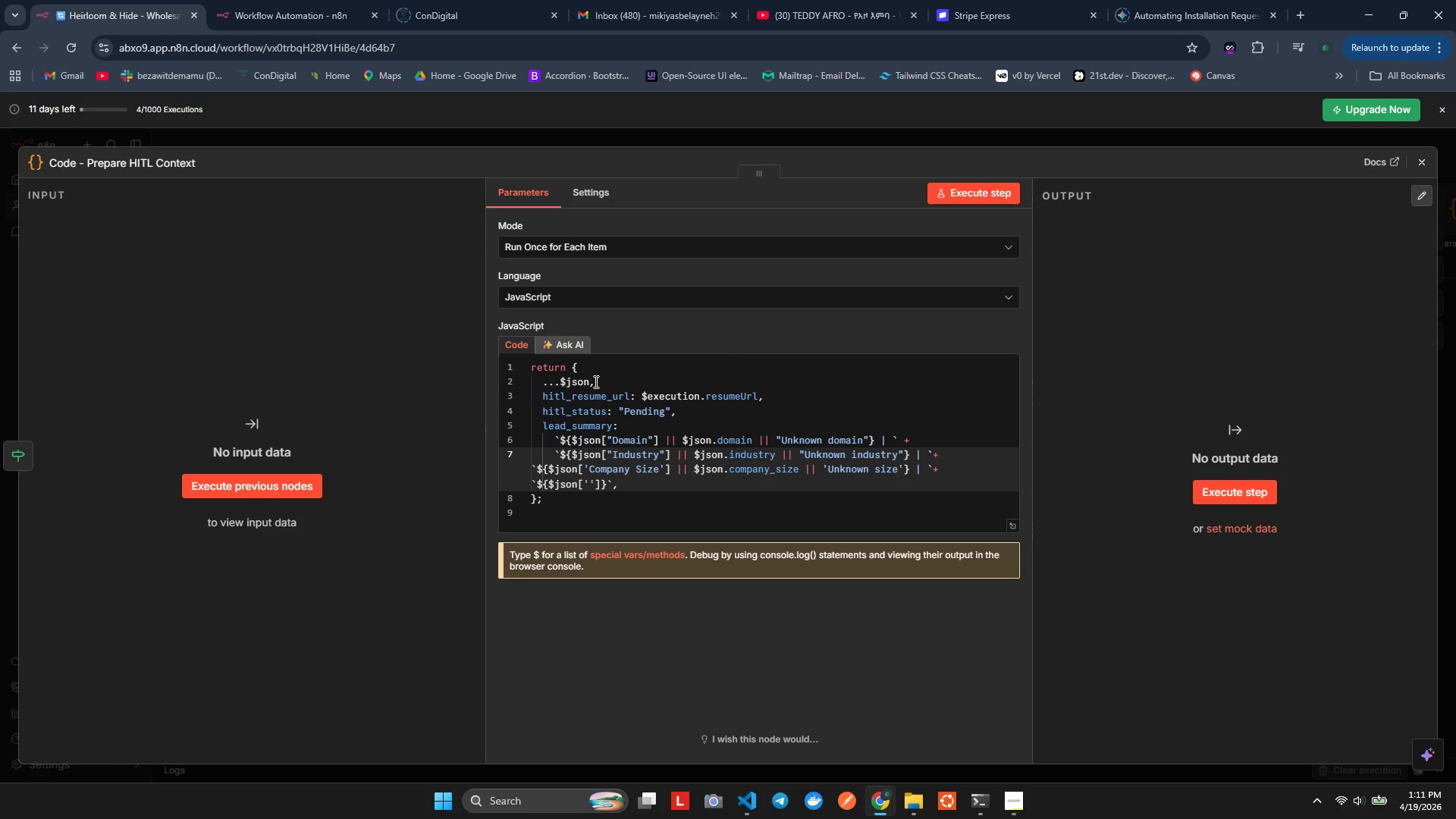 
type(Location)
 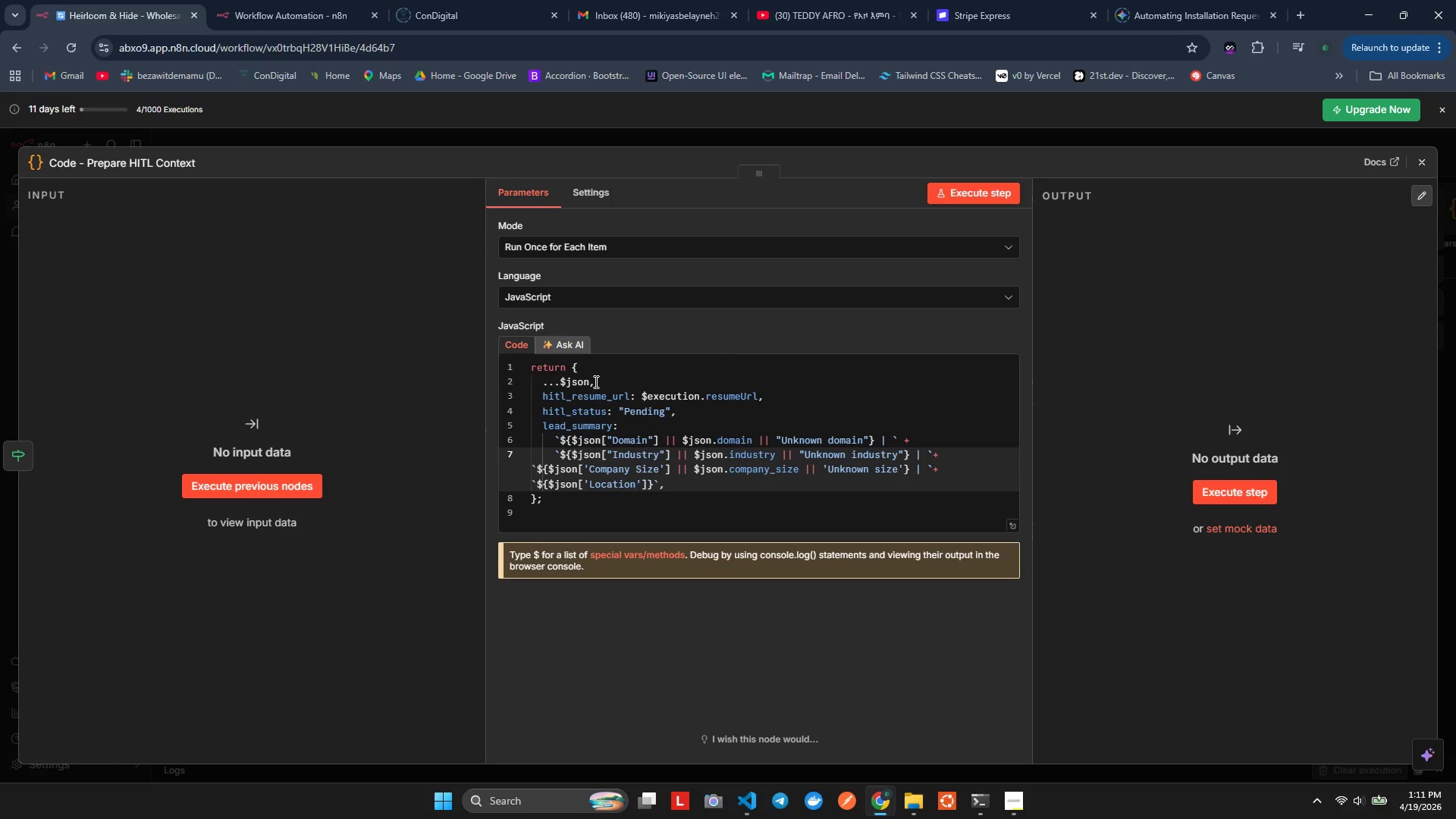 
key(ArrowRight)
 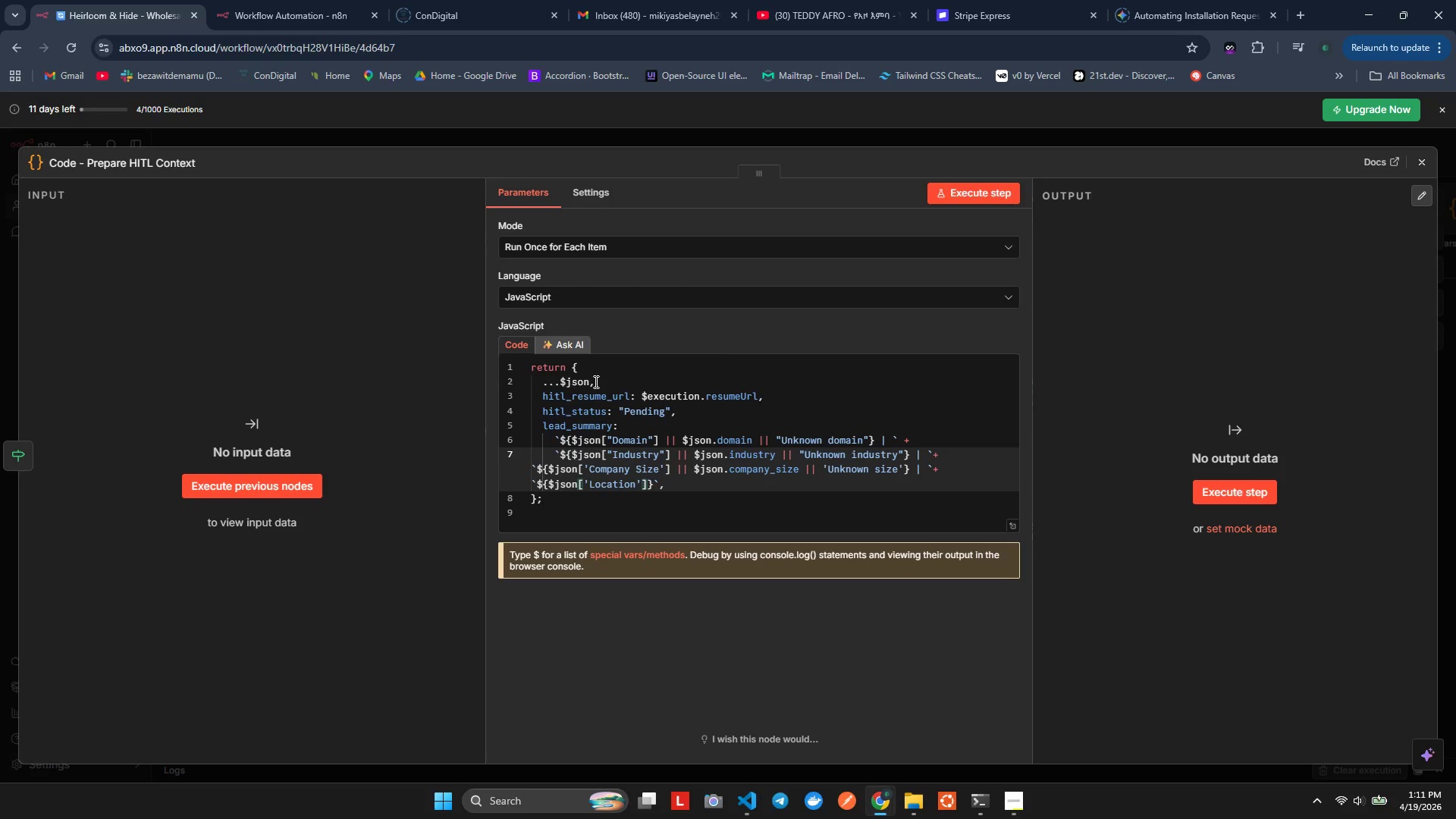 
type(|||)
key(Backspace)
type( $json.location)
 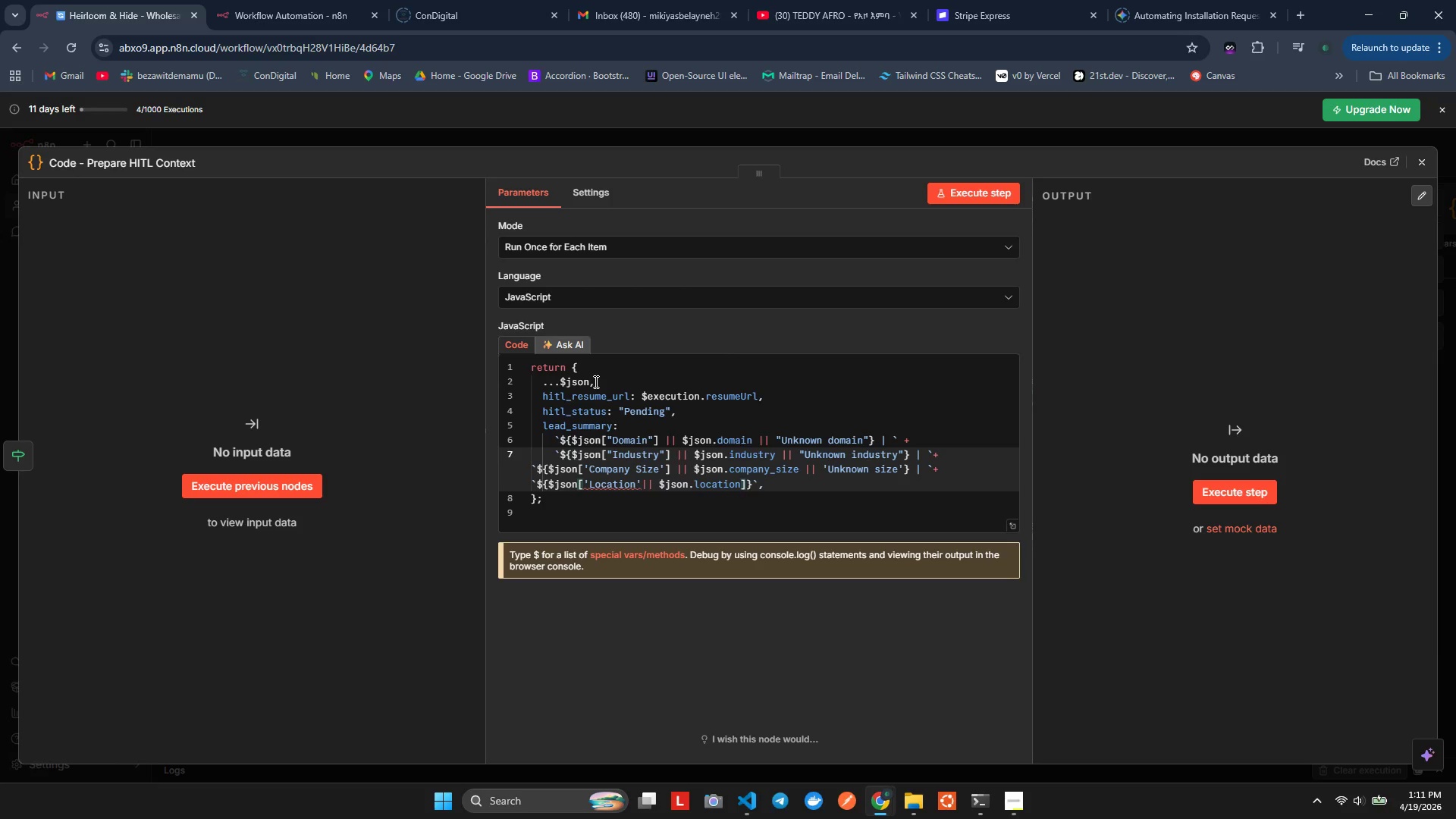 
key(ArrowRight)
 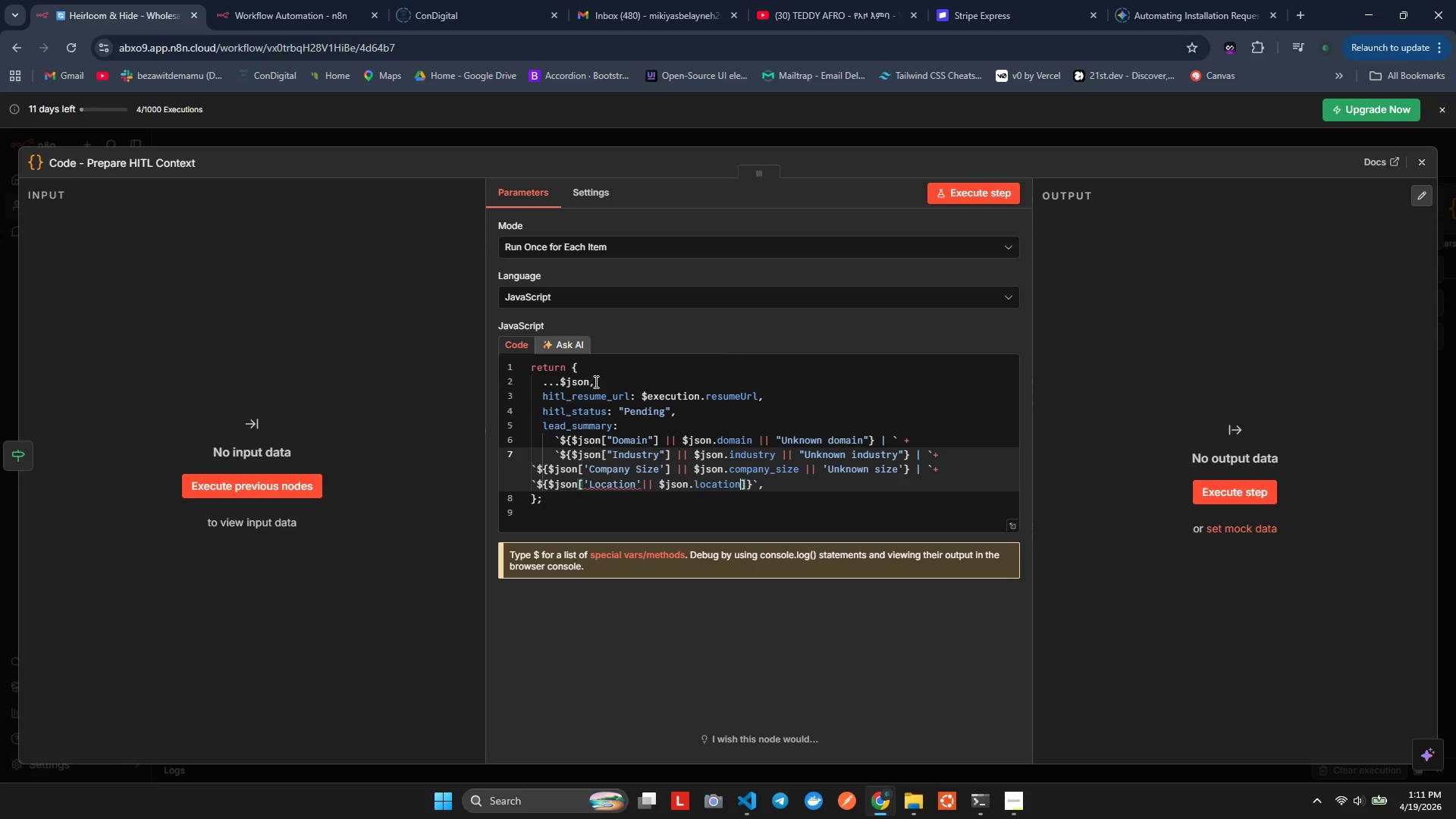 
key(ArrowLeft)
 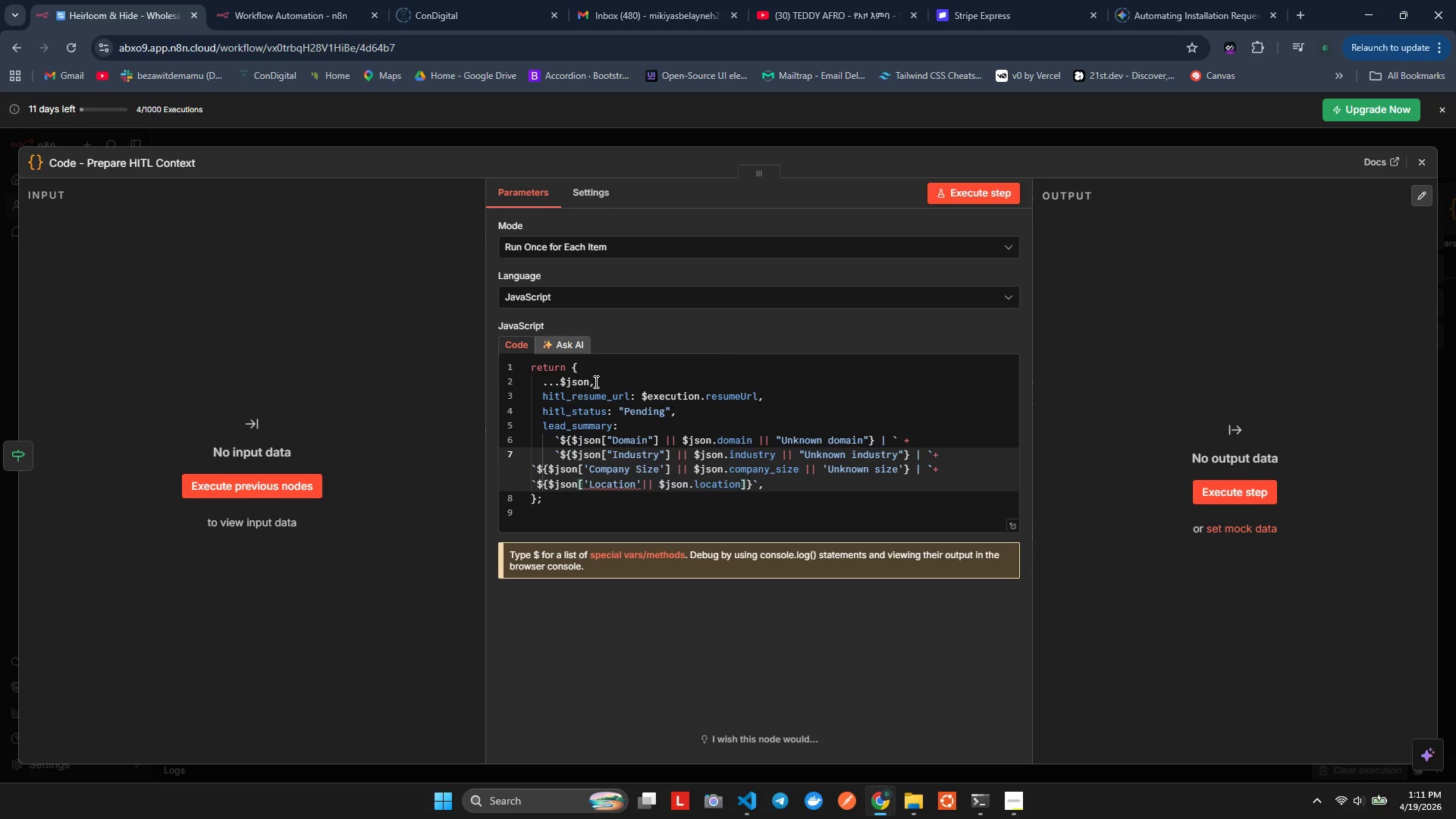 
hold_key(key=ArrowLeft, duration=0.81)
 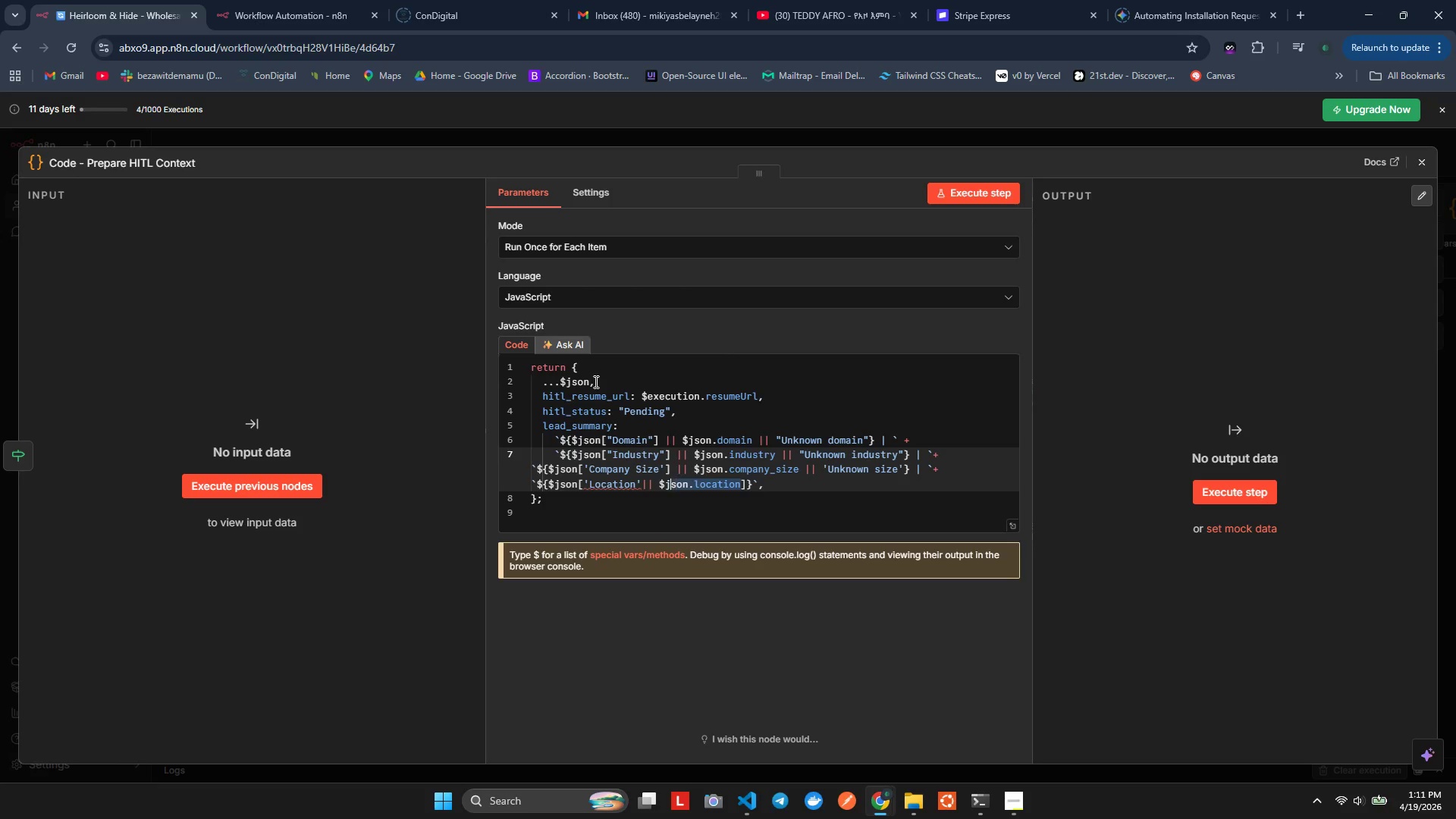 
key(Shift+ArrowLeft)
 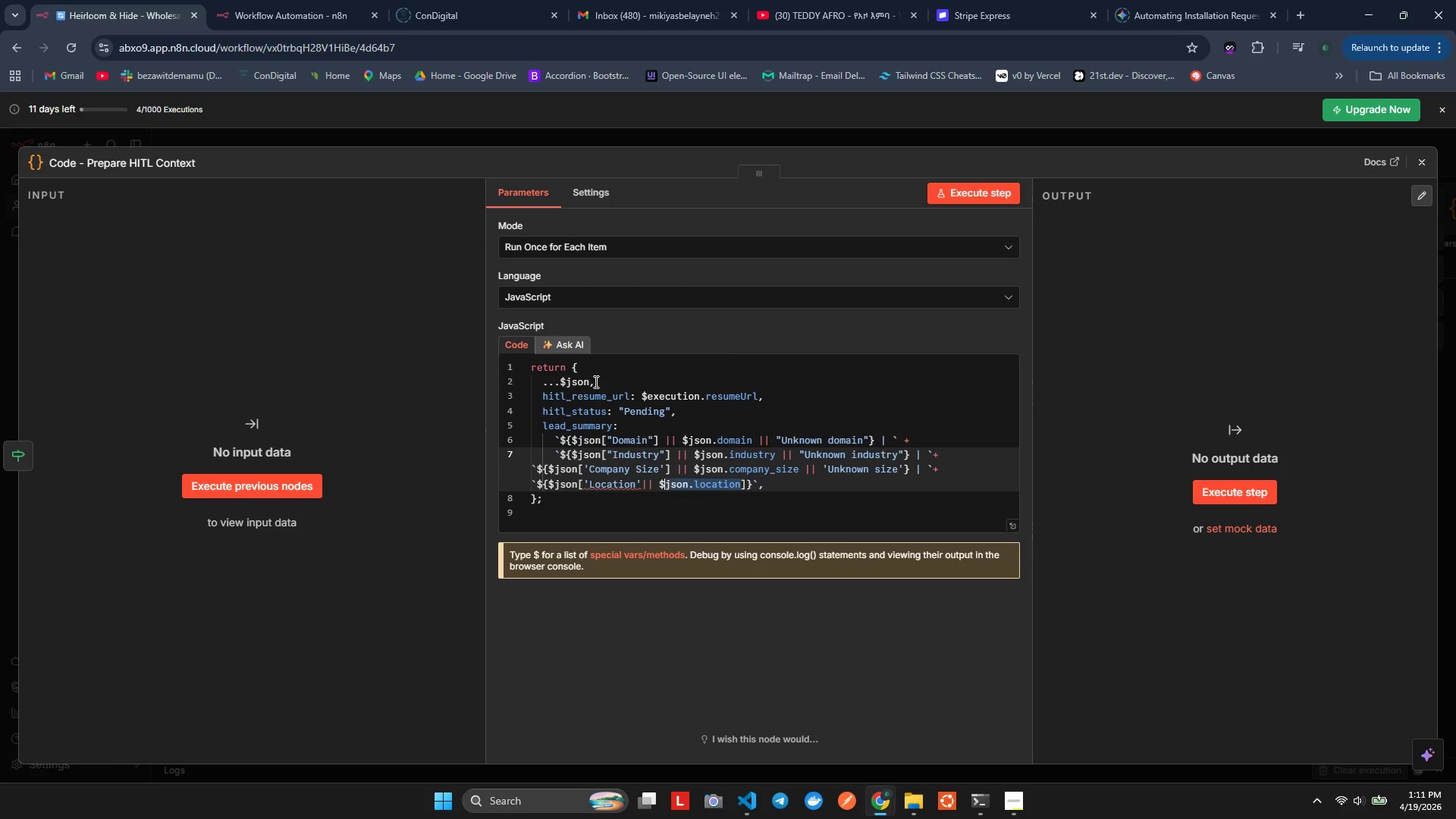 
key(Shift+ArrowLeft)
 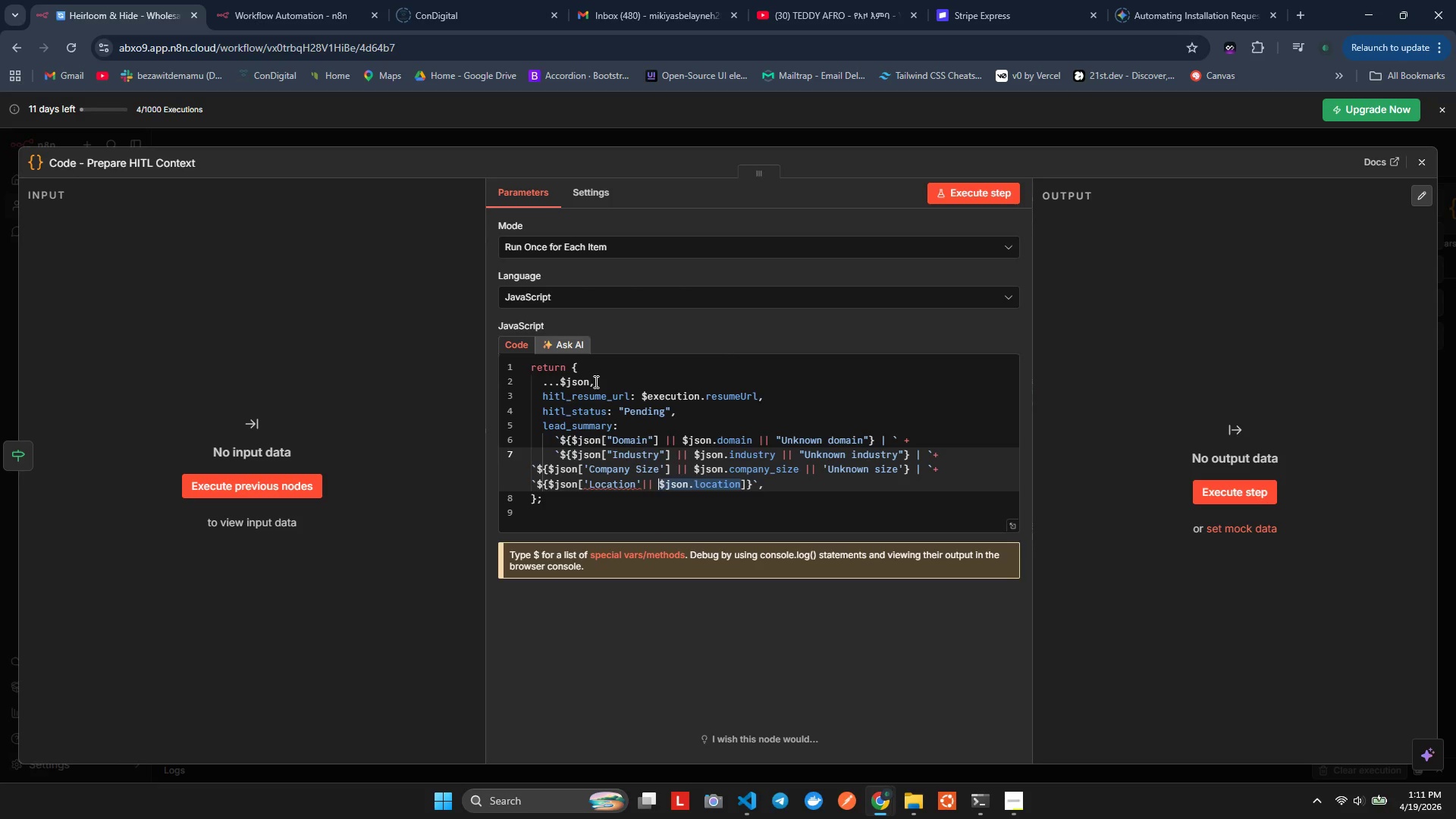 
key(Shift+ArrowLeft)
 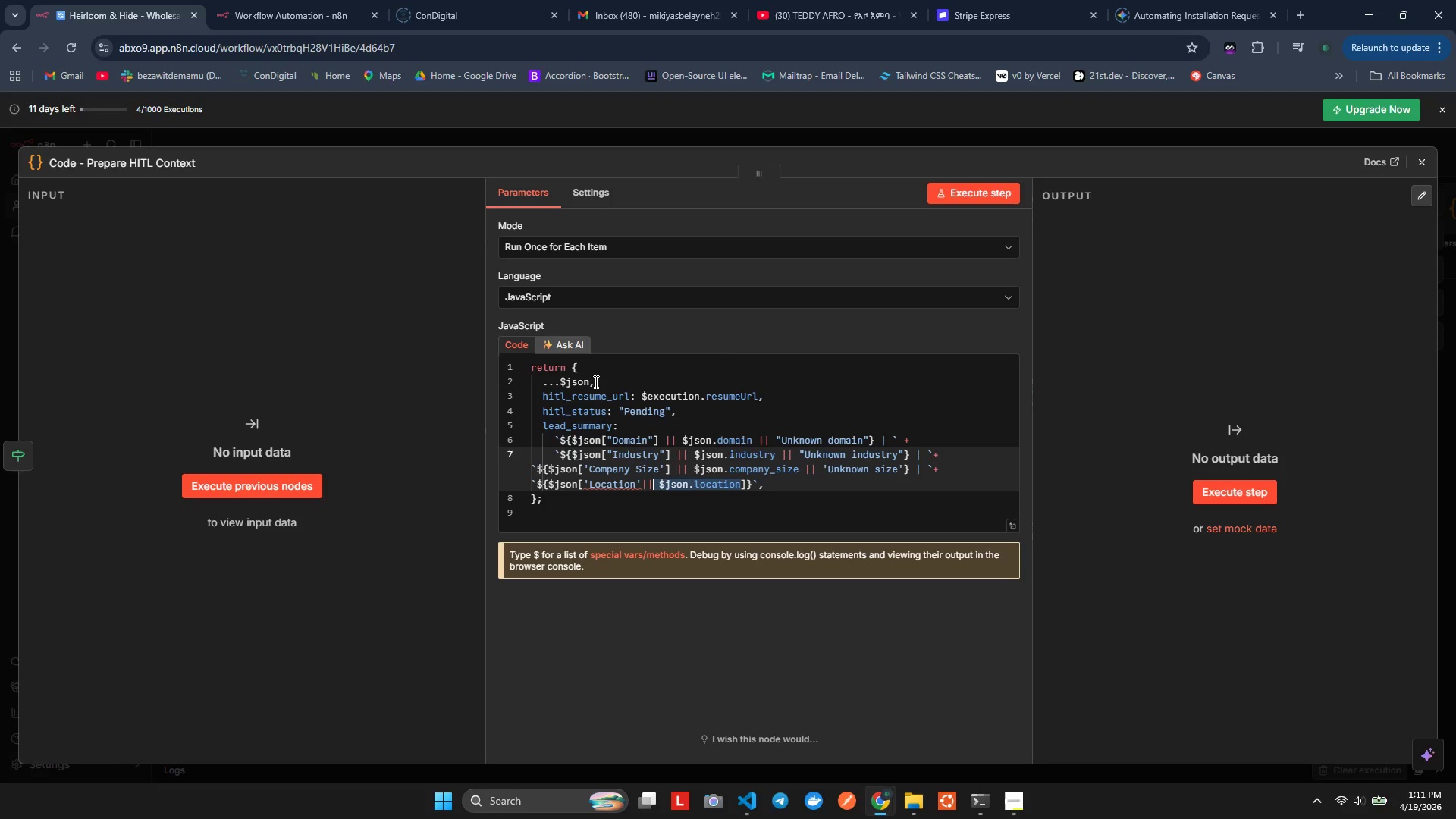 
key(Shift+ArrowLeft)
 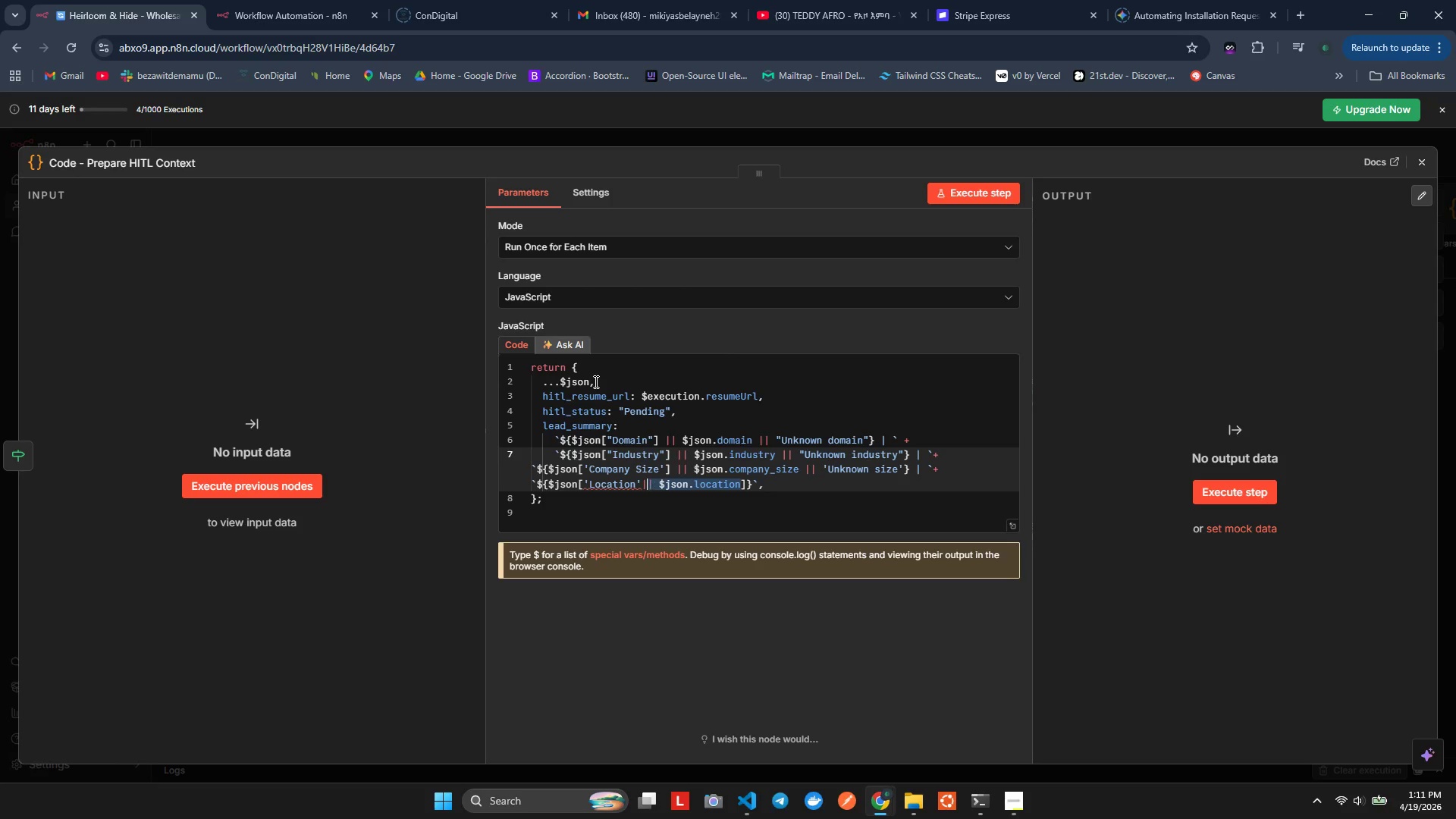 
key(Shift+ArrowLeft)
 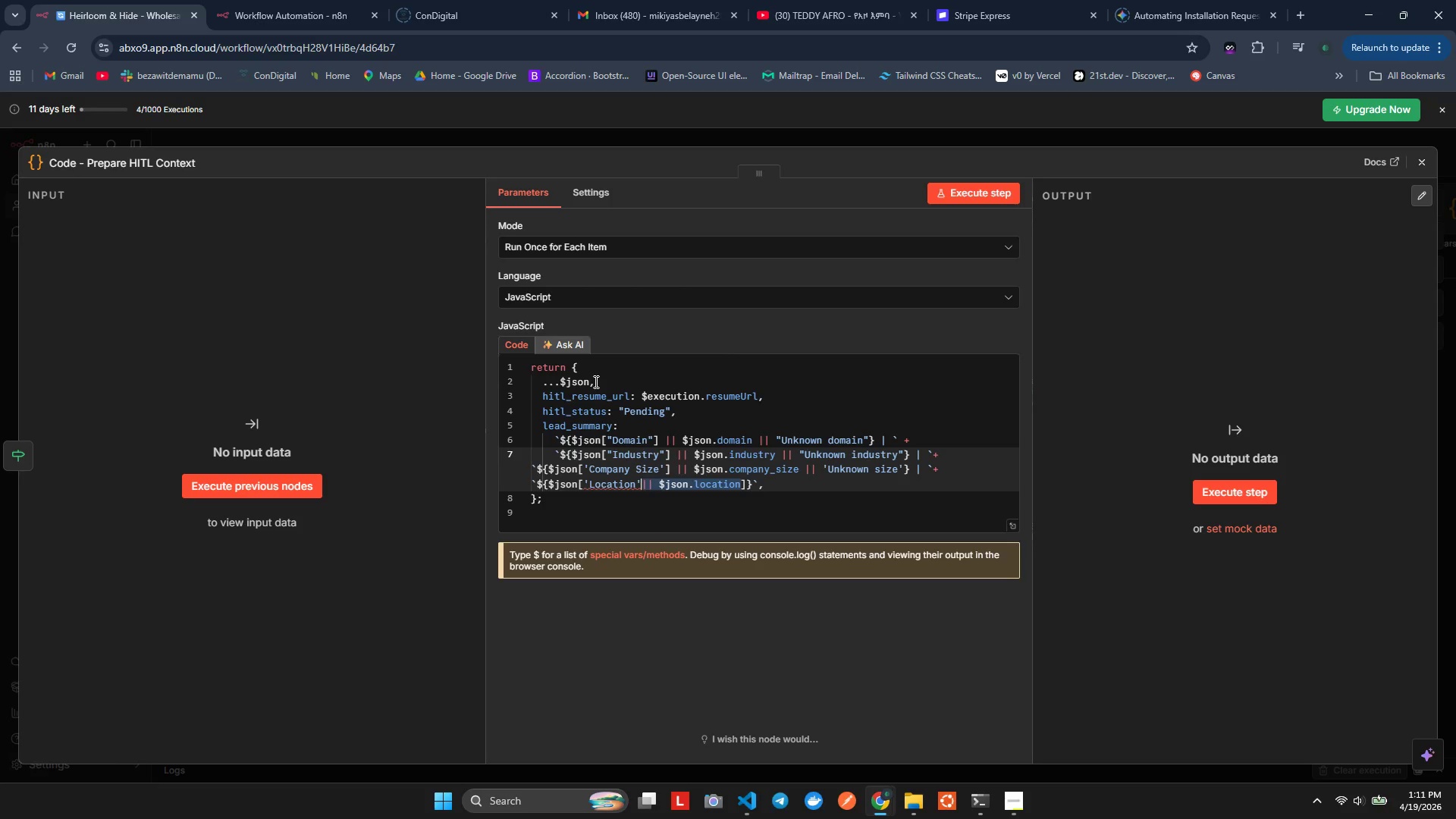 
key(Shift+ArrowLeft)
 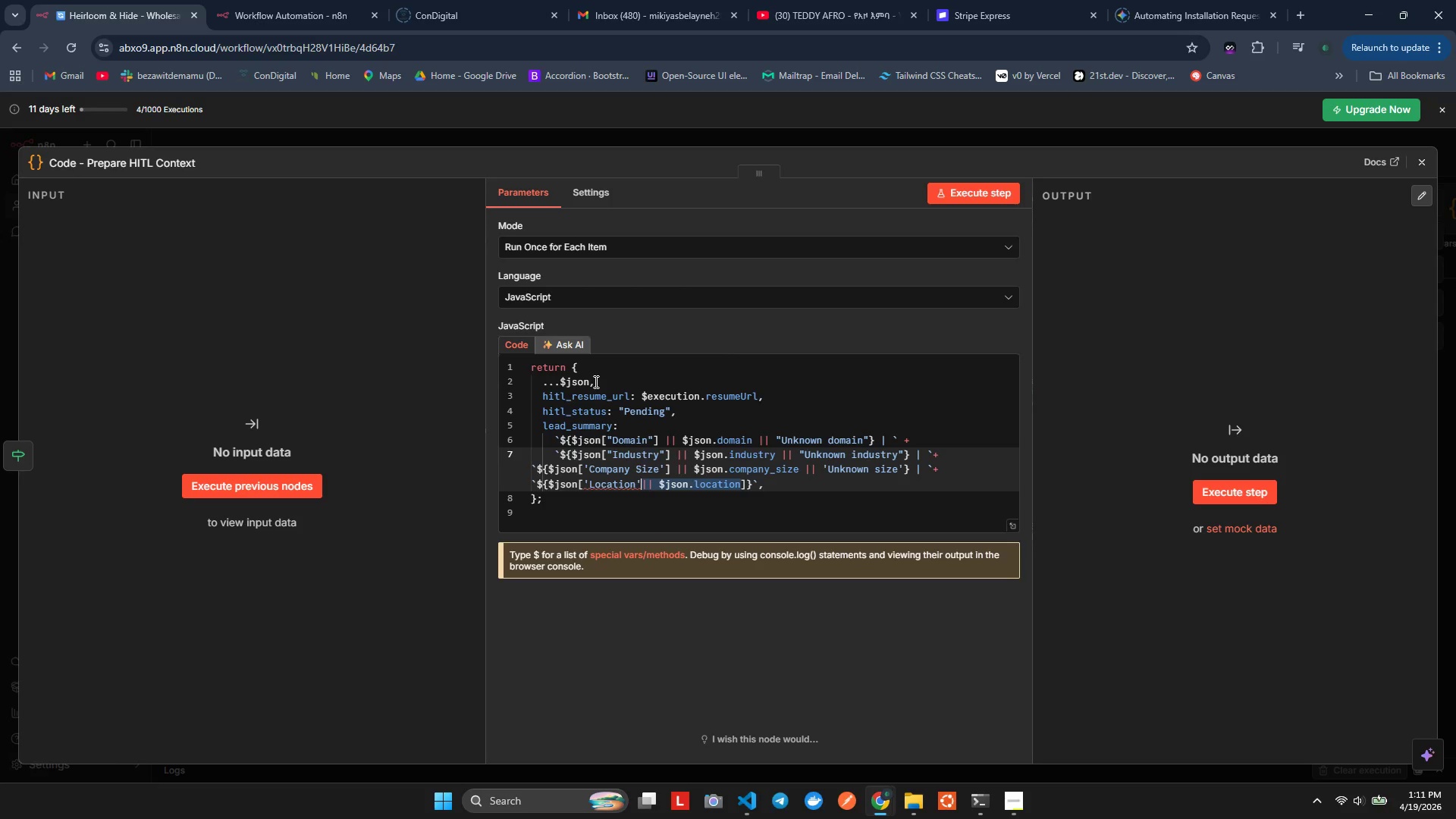 
key(Control+X)
 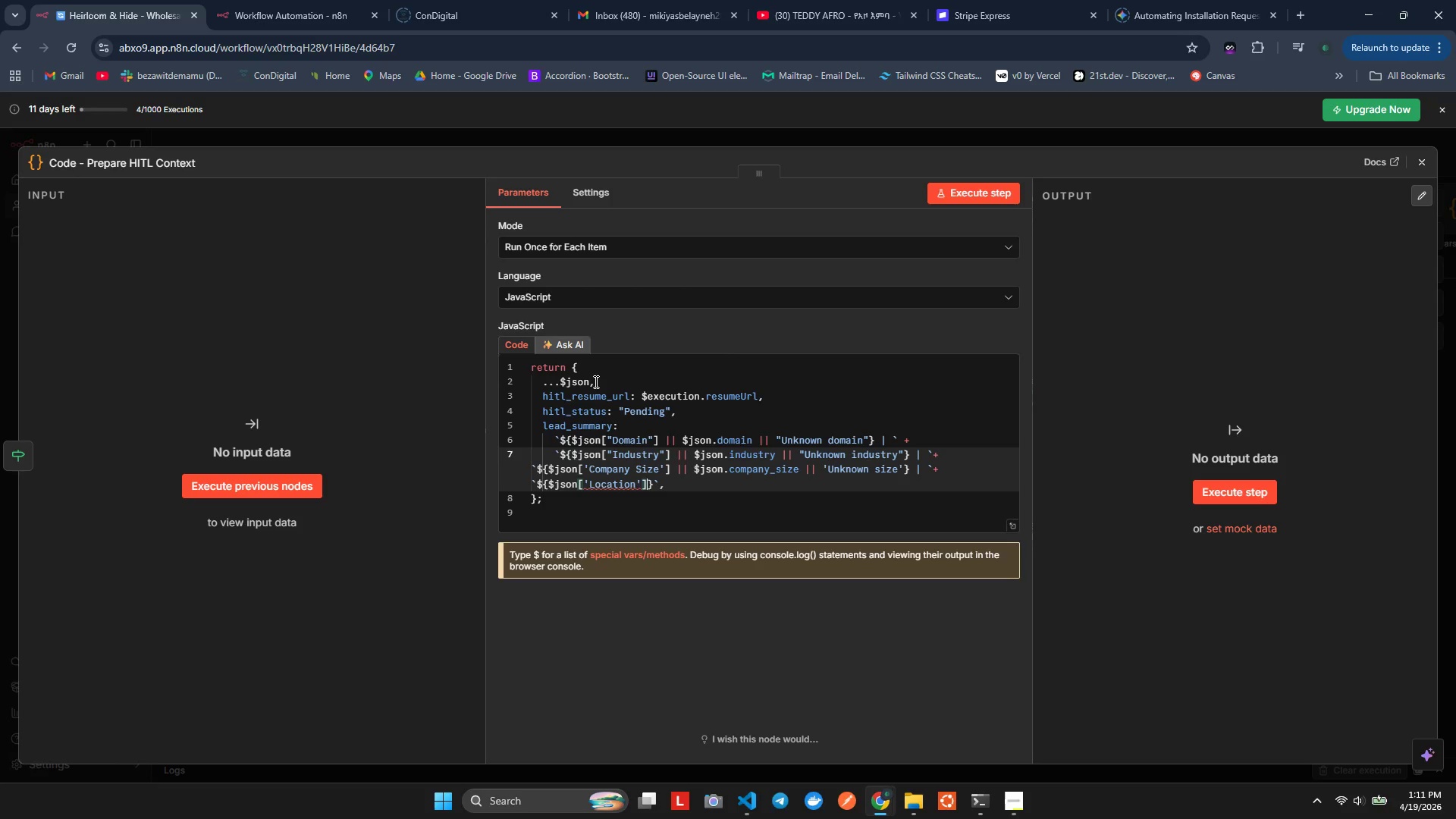 
key(ArrowRight)
 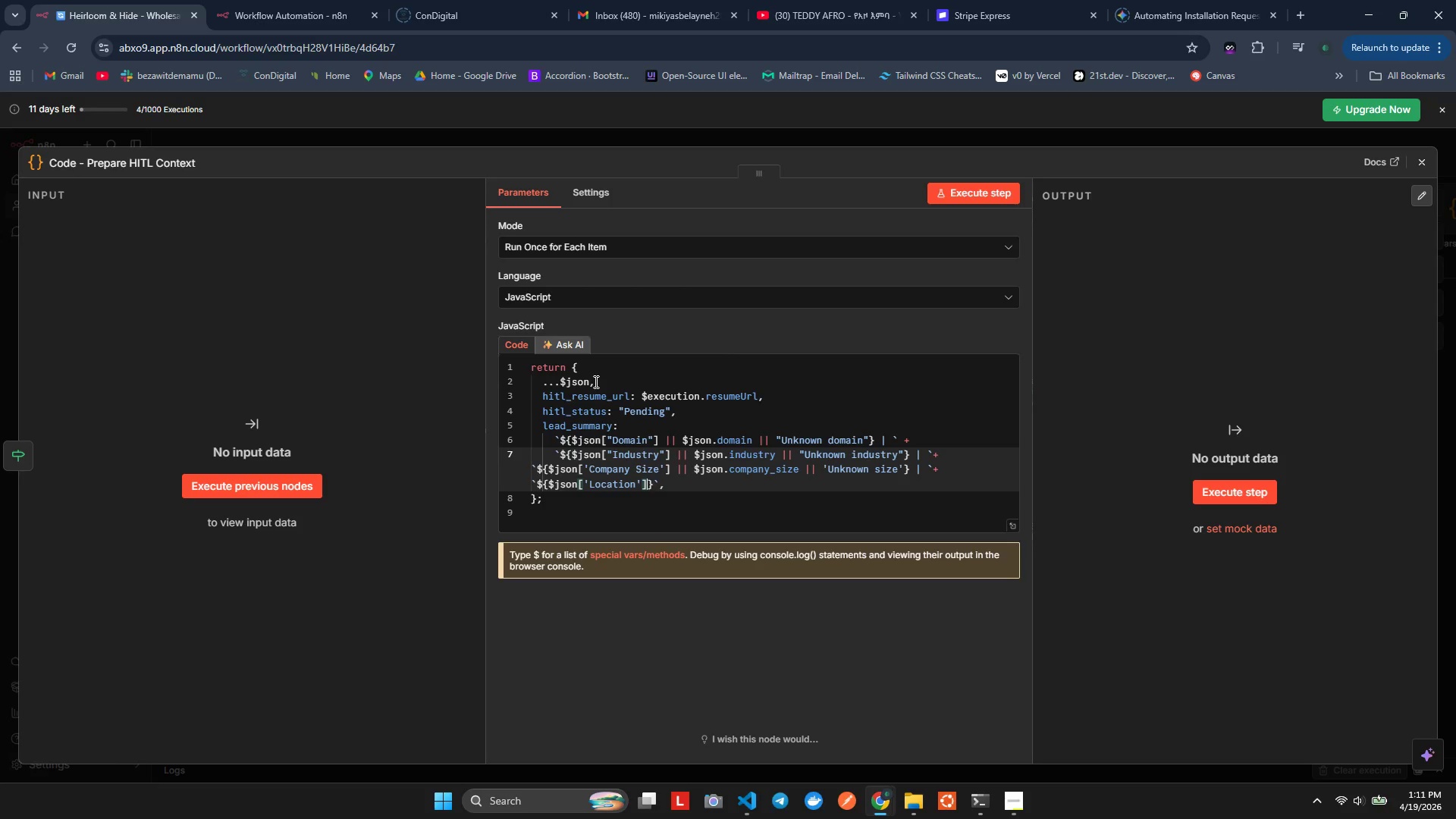 
key(Control+V)
 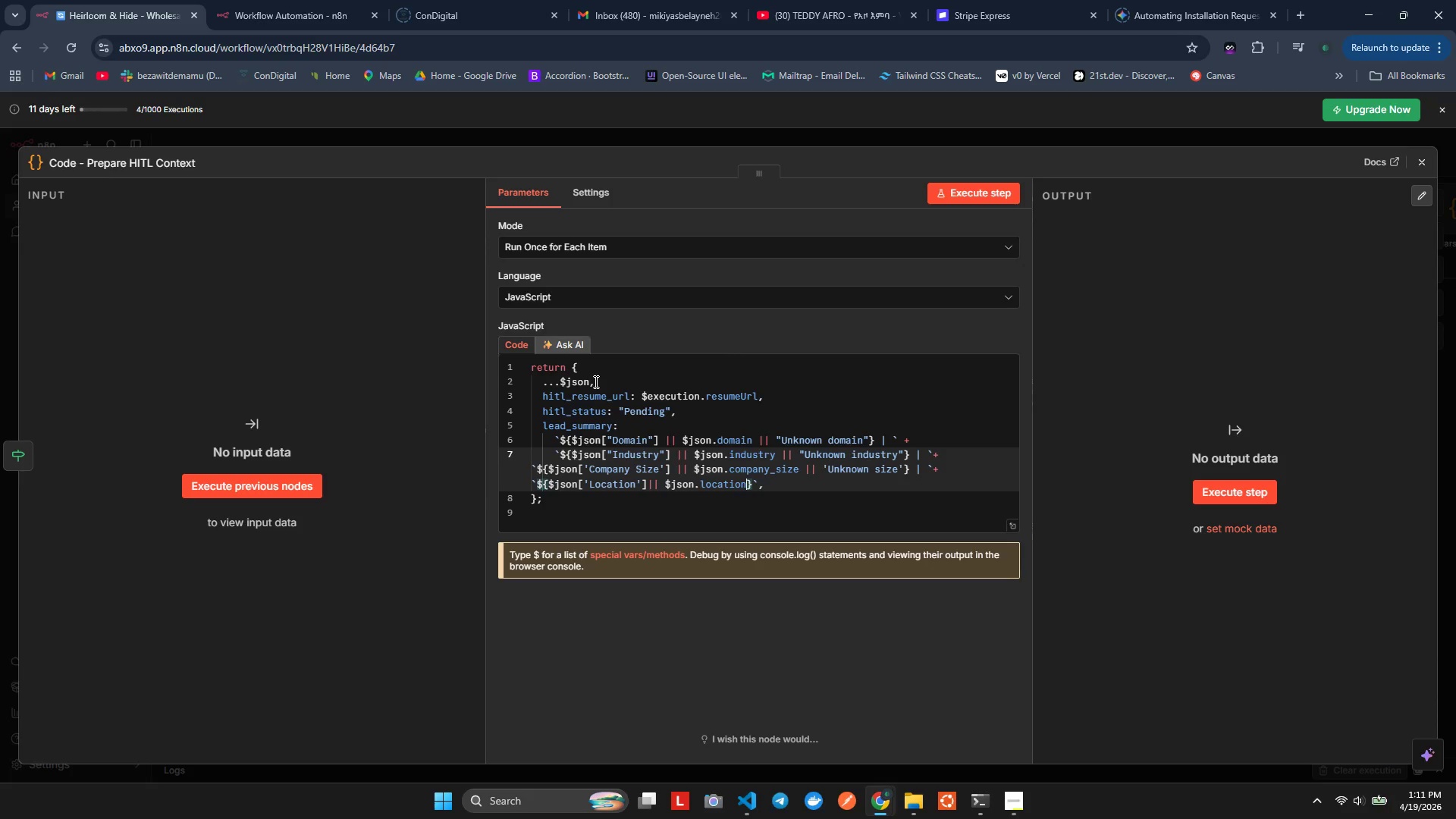 
type( || 'Unknwn size)
key(Backspace)
key(Backspace)
key(Backspace)
key(Backspace)
type(LocationF)
 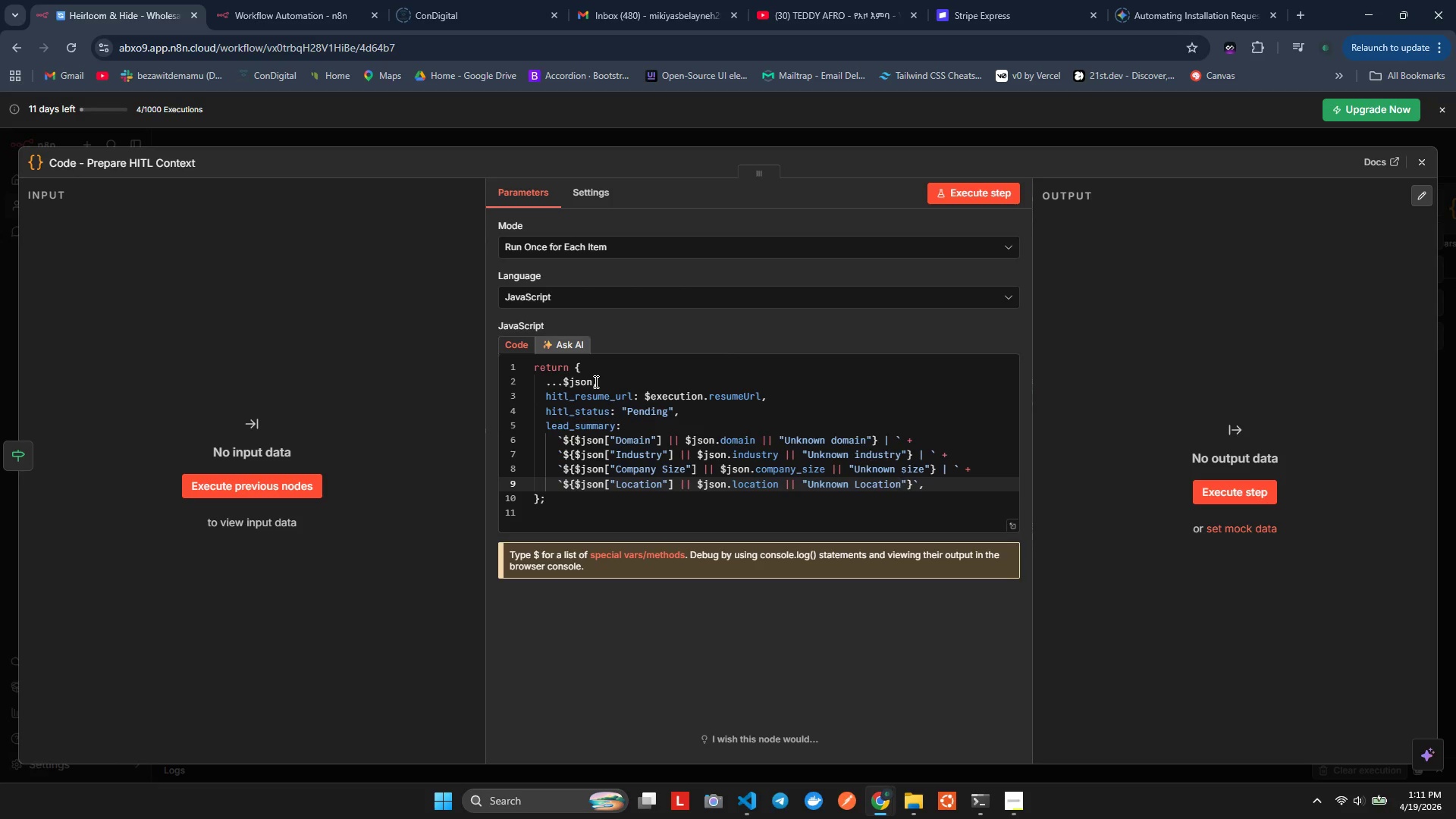 
 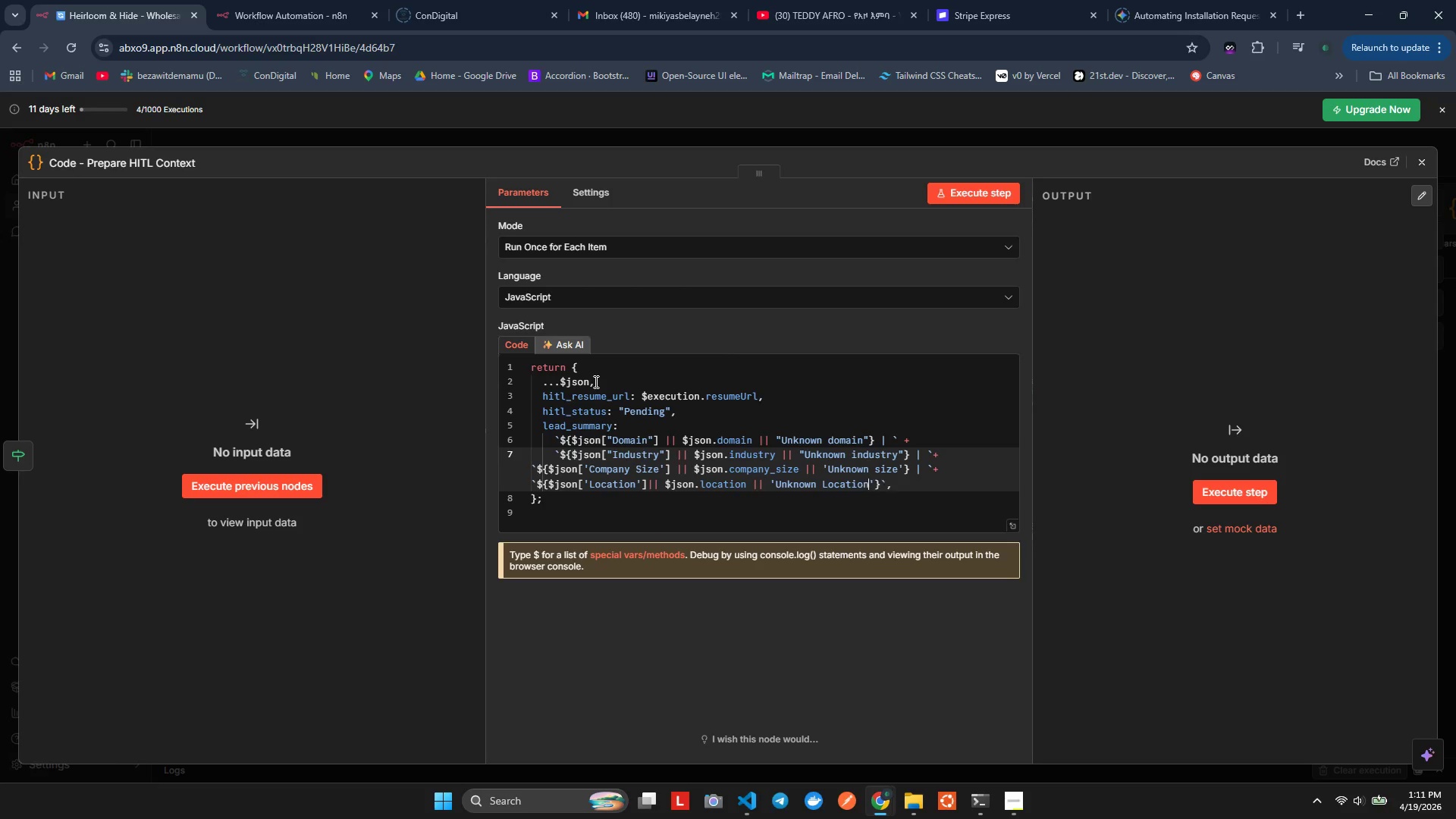 
hold_key(key=AltLeft, duration=0.38)
 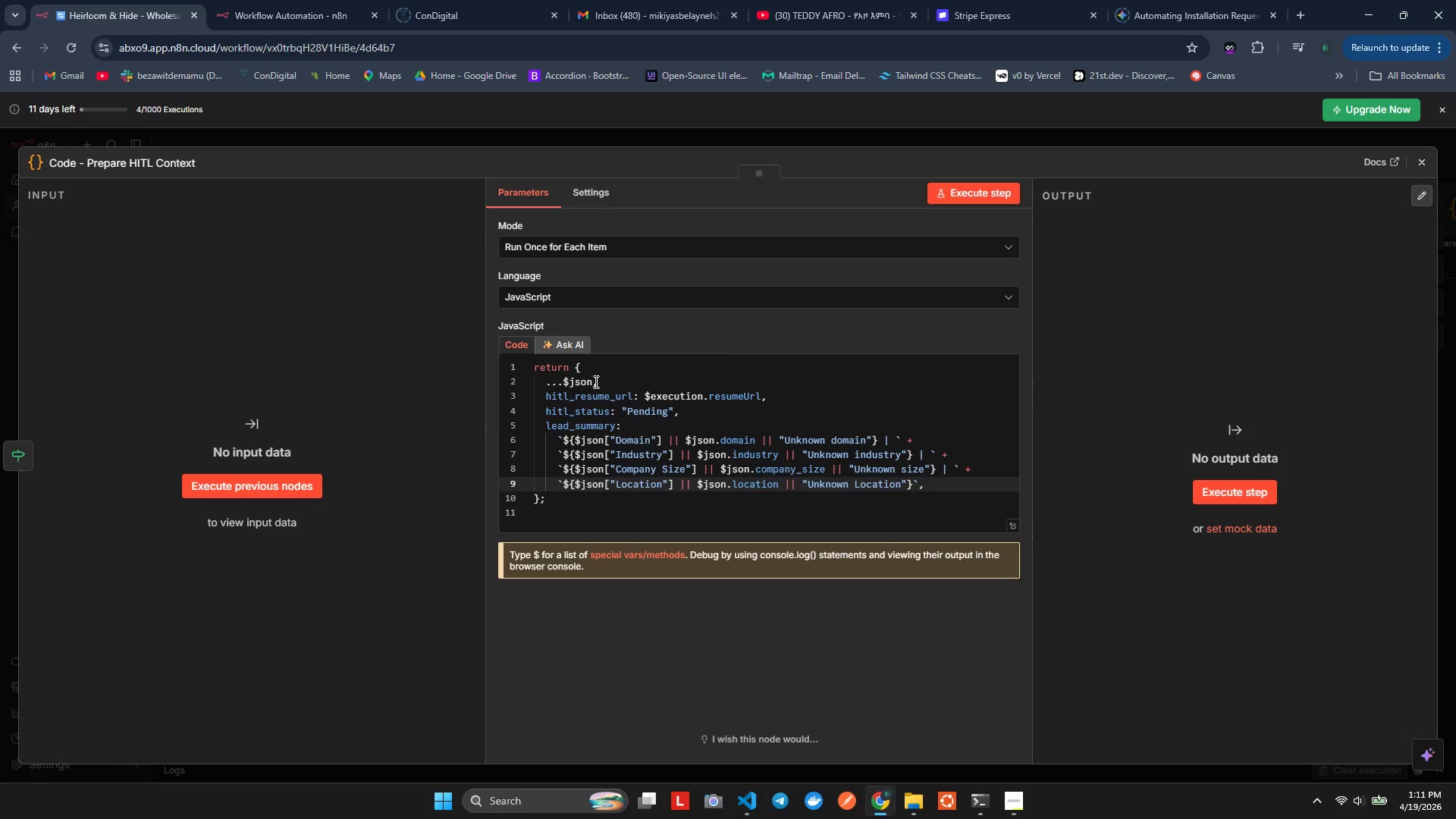 
wait(7.05)
 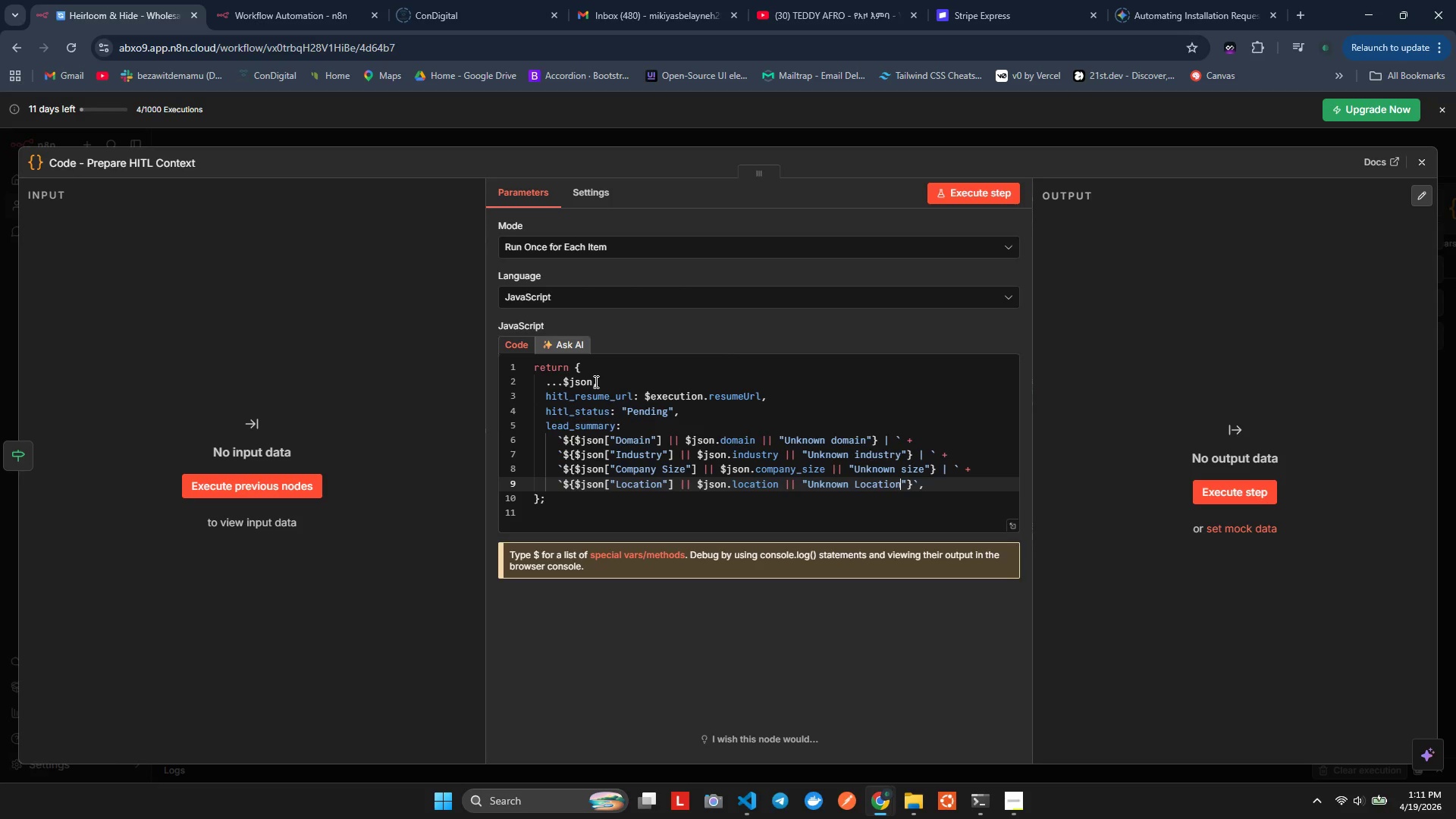 
hold_key(key=ArrowLeft, duration=0.58)
 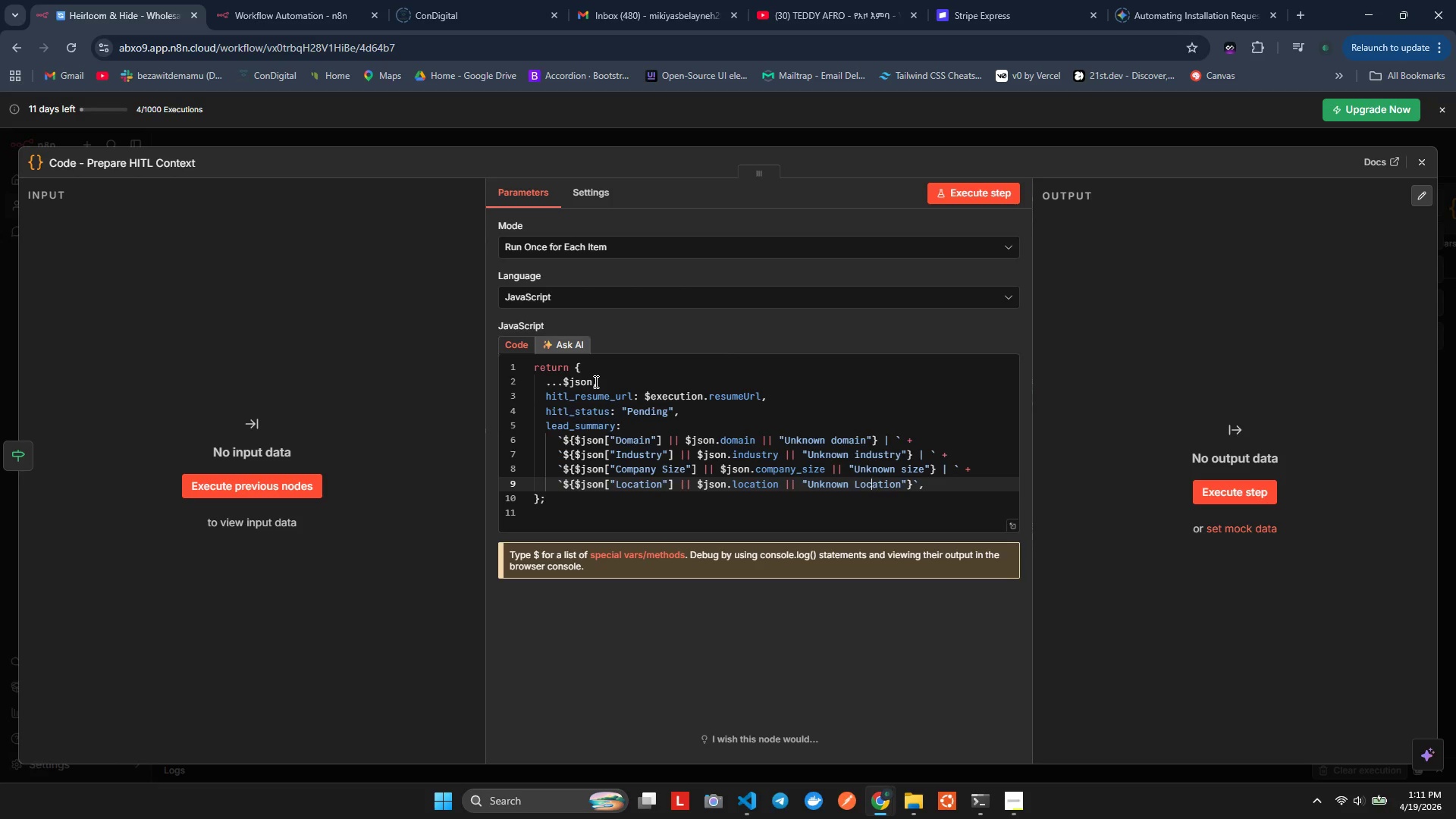 
key(ArrowLeft)
 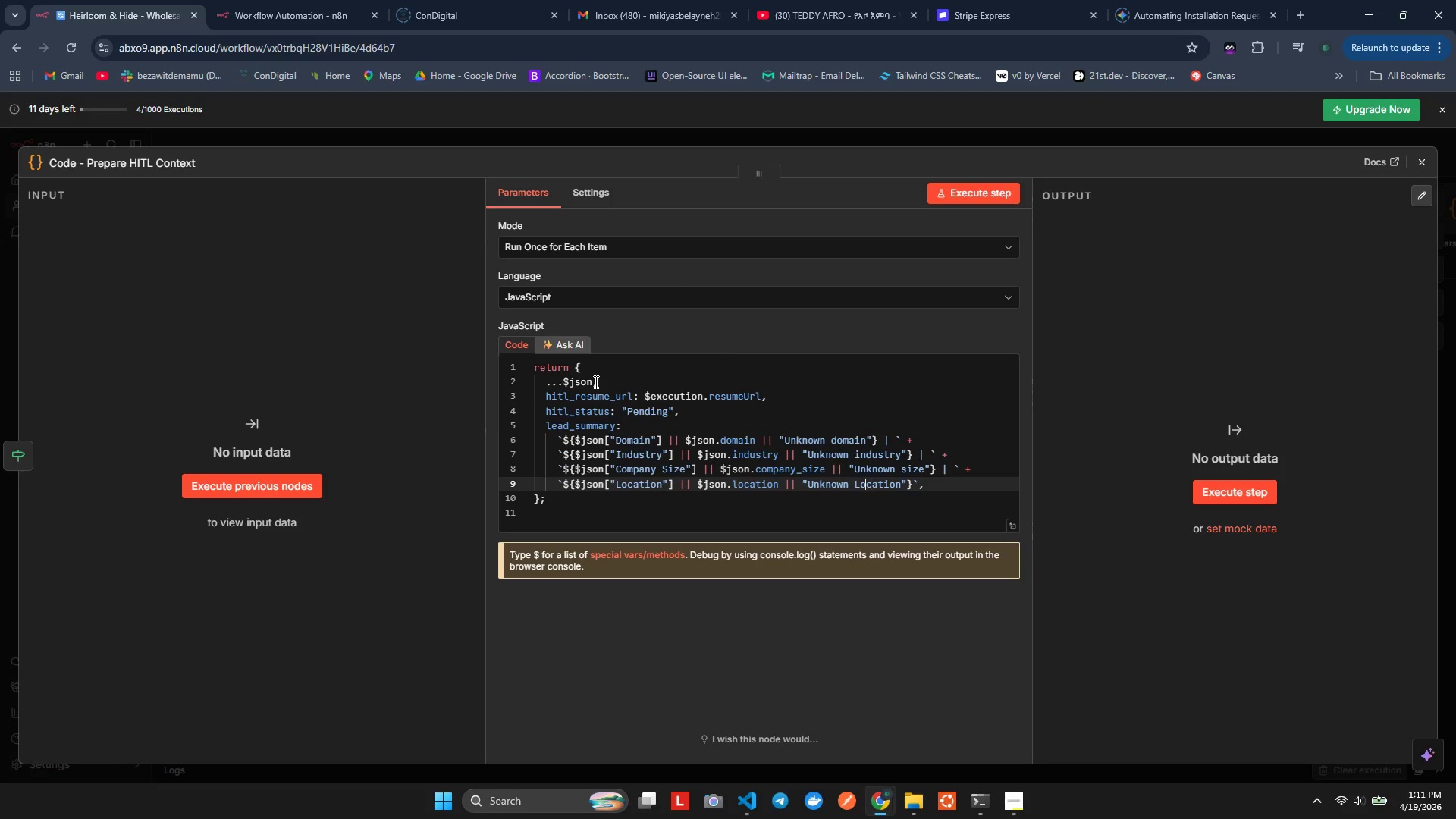 
key(ArrowLeft)
 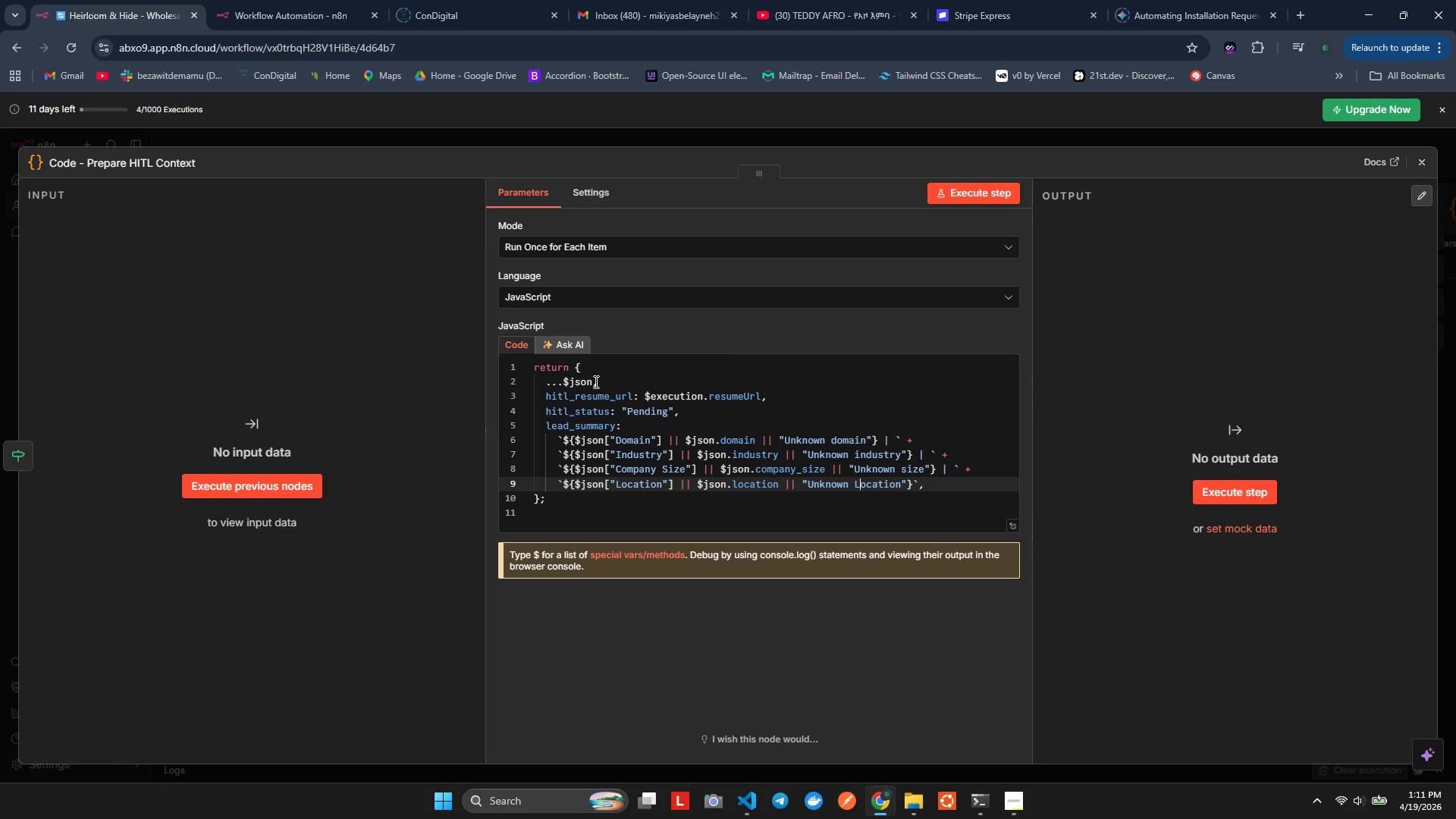 
key(ArrowLeft)
 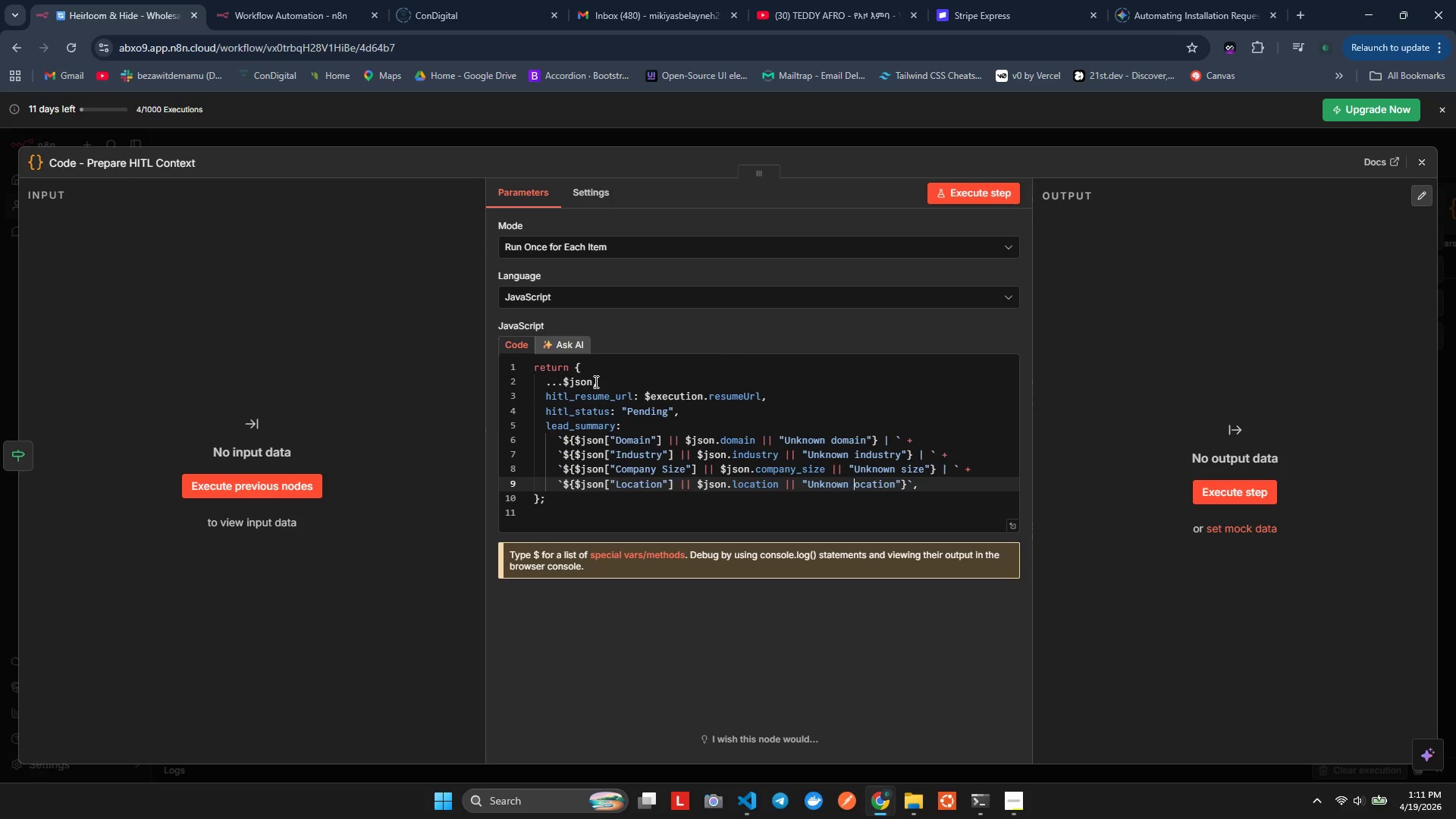 
key(Backspace)
 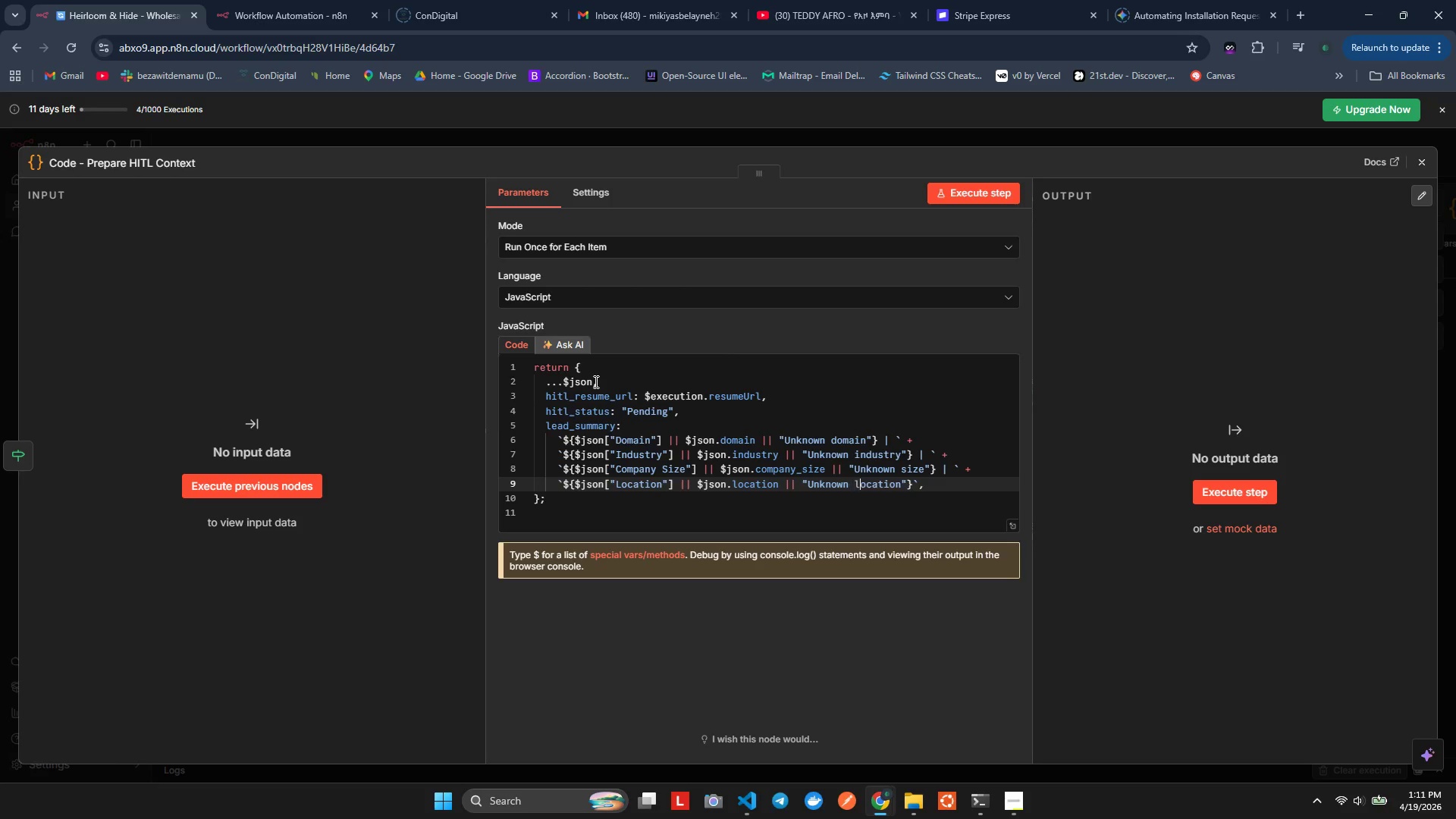 
key(L)
 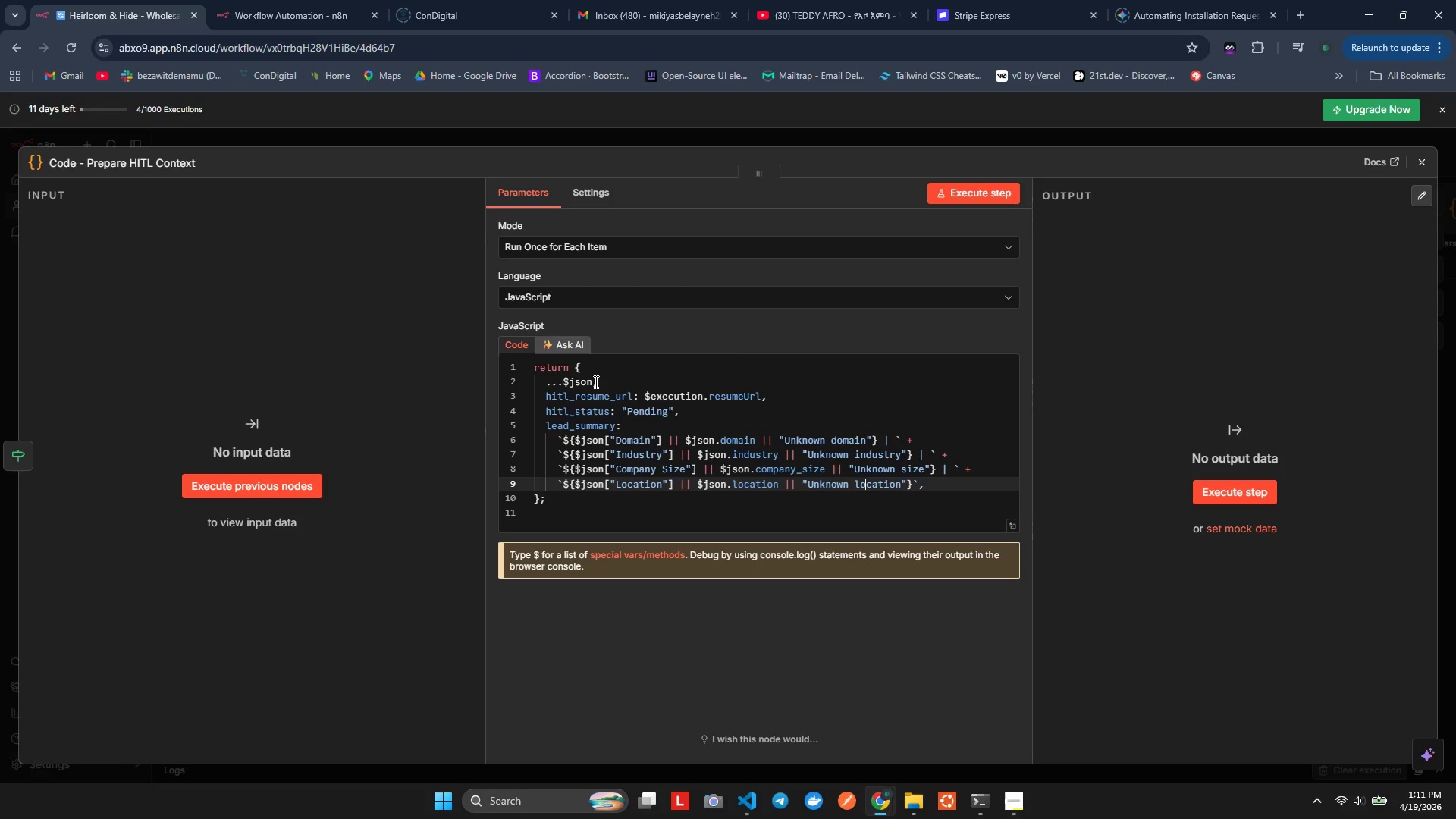 
hold_key(key=ArrowRight, duration=0.86)
 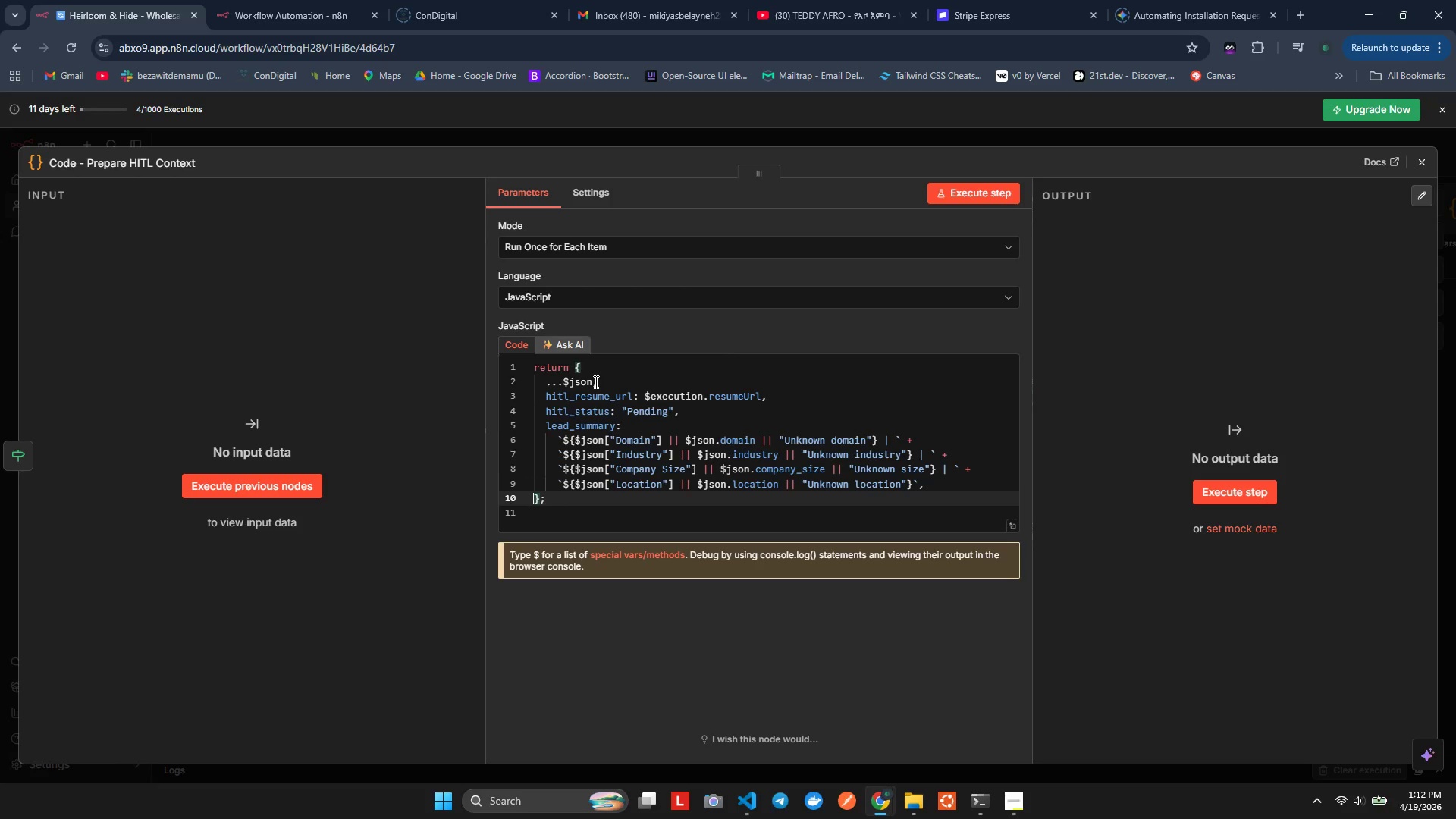 
key(Control+A)
 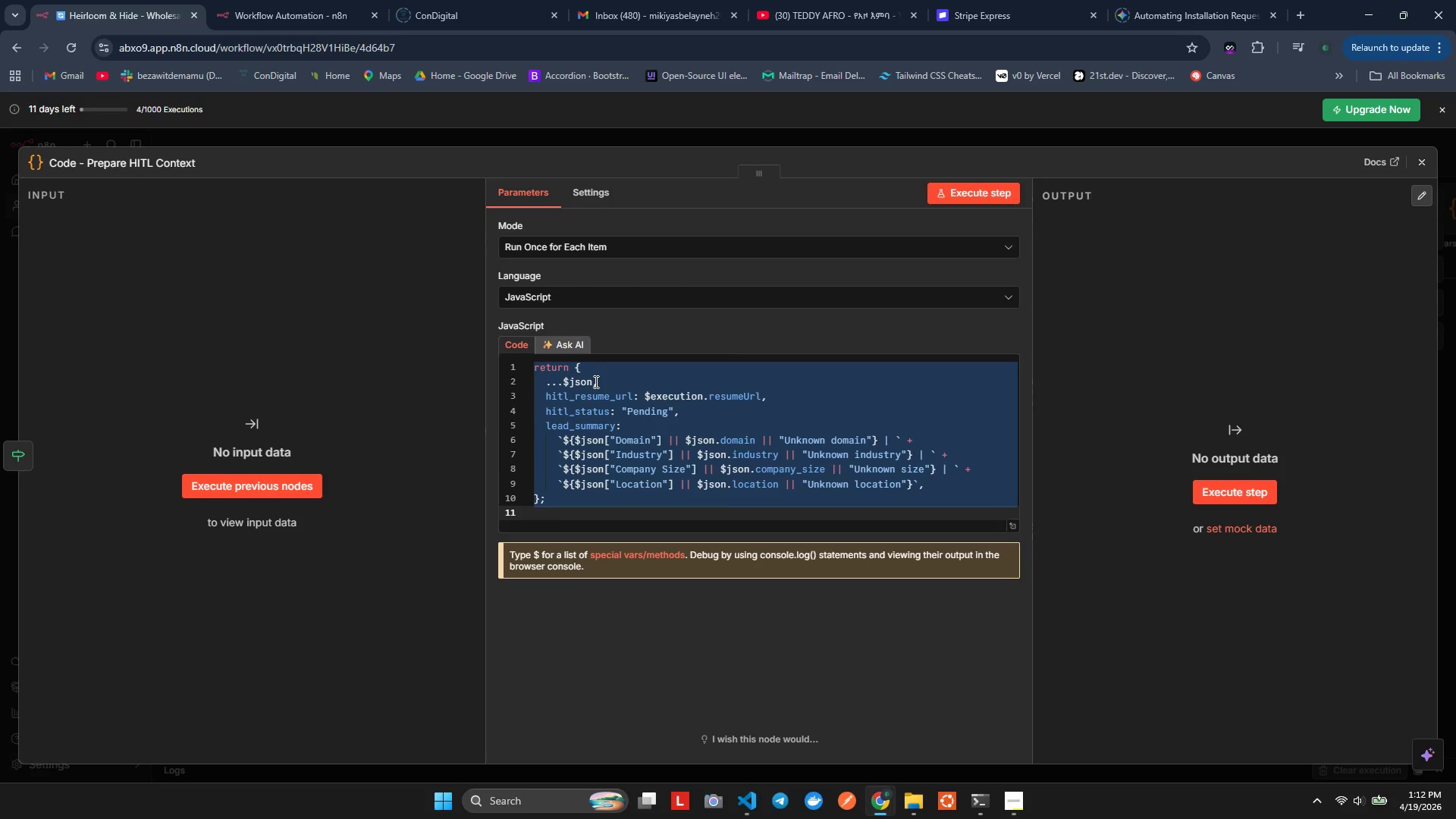 
key(Alt+Tab)
 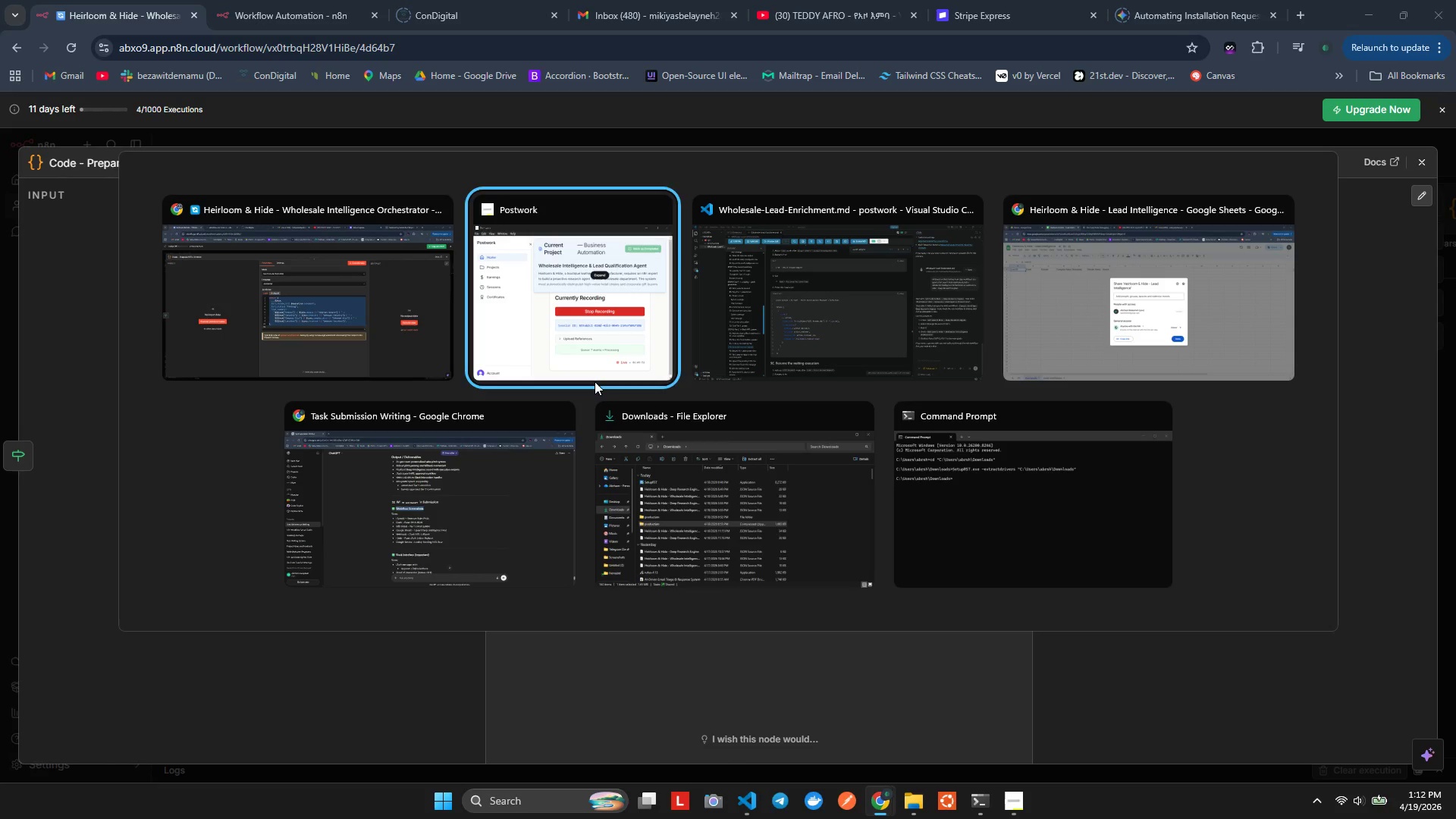 
key(Alt+Tab)
 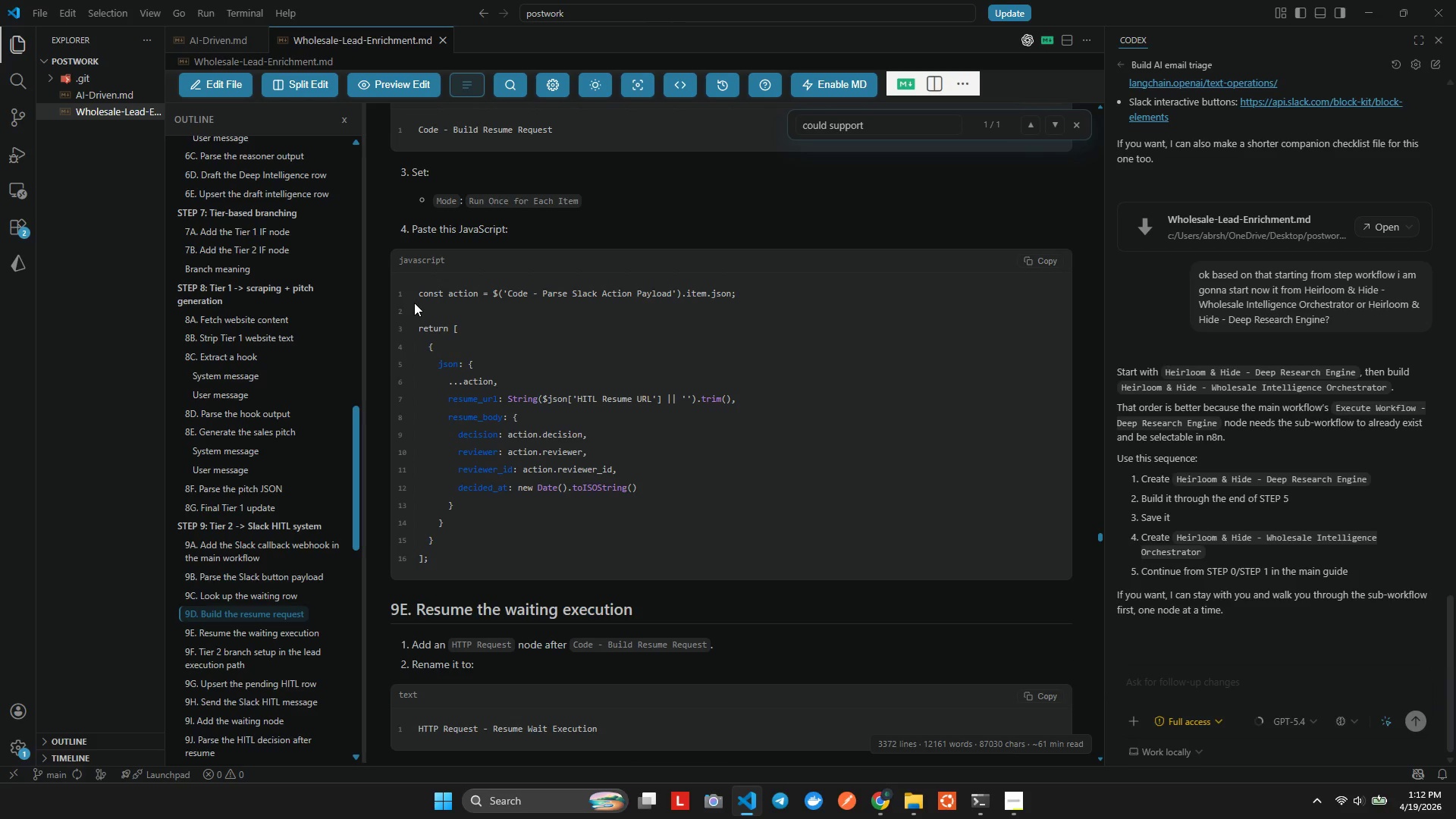 
wait(11.26)
 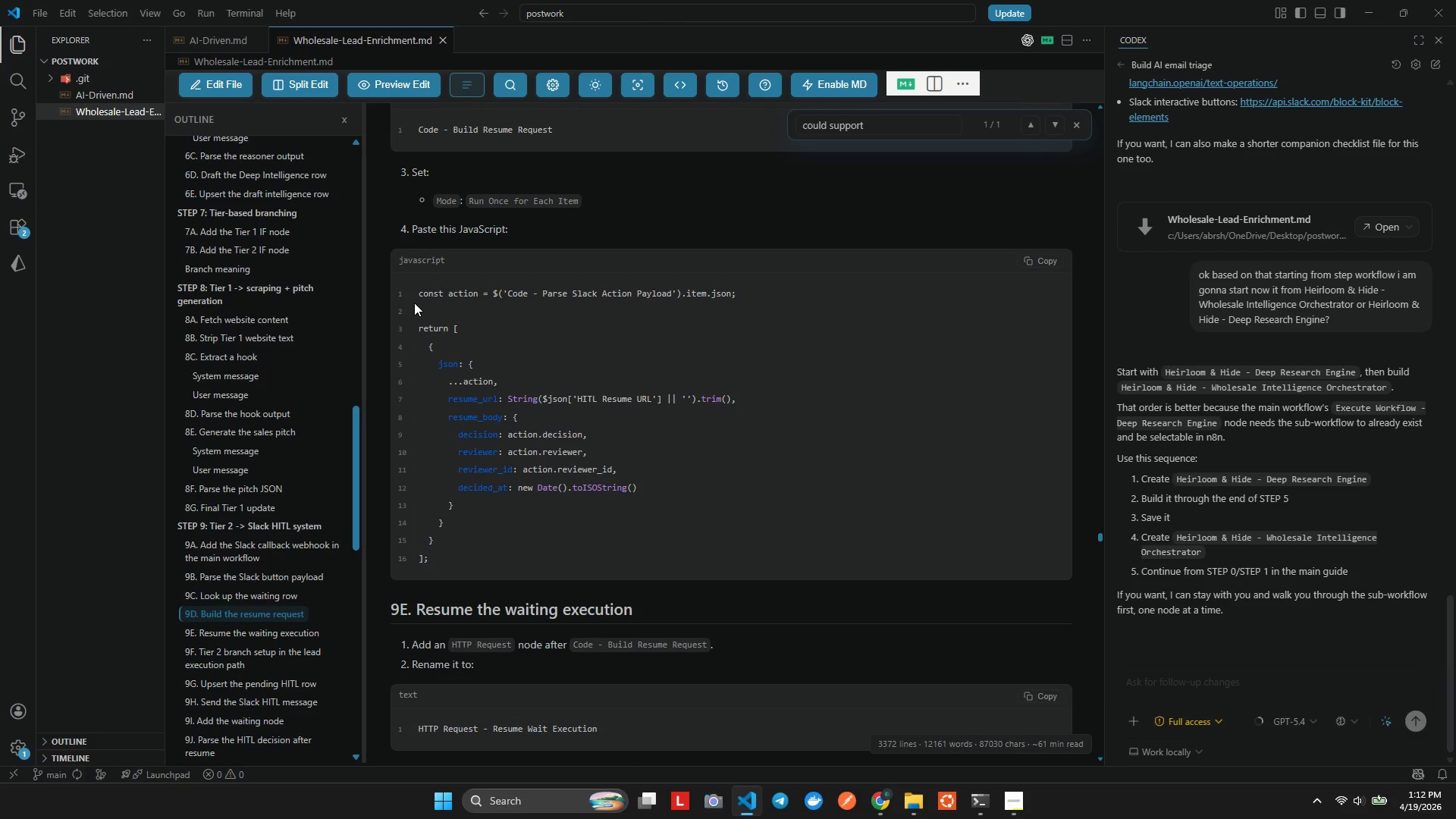 
scroll: coordinate [872, 588], scroll_direction: down, amount: 5.0
 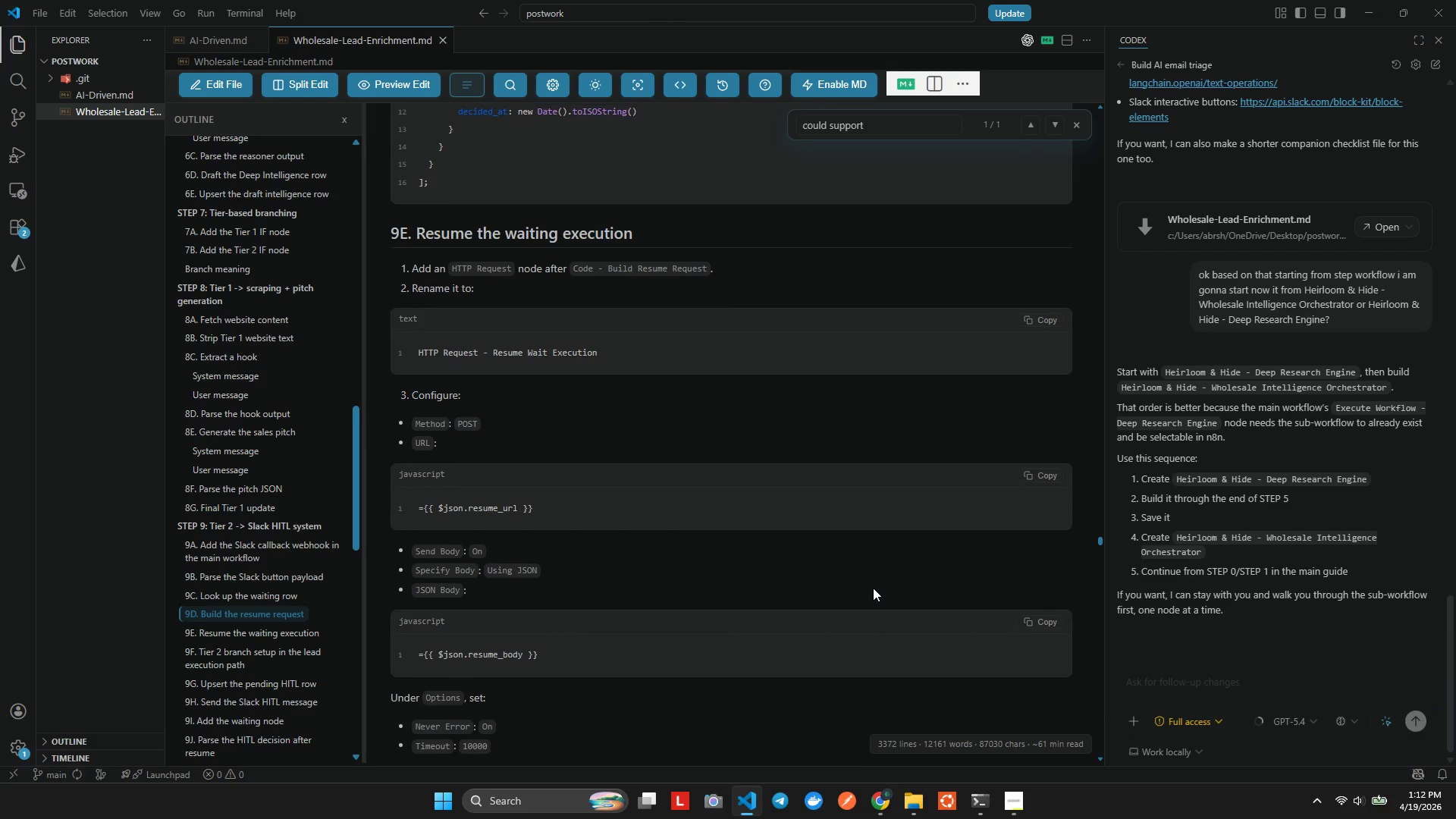 
scroll: coordinate [873, 587], scroll_direction: up, amount: 3.0
 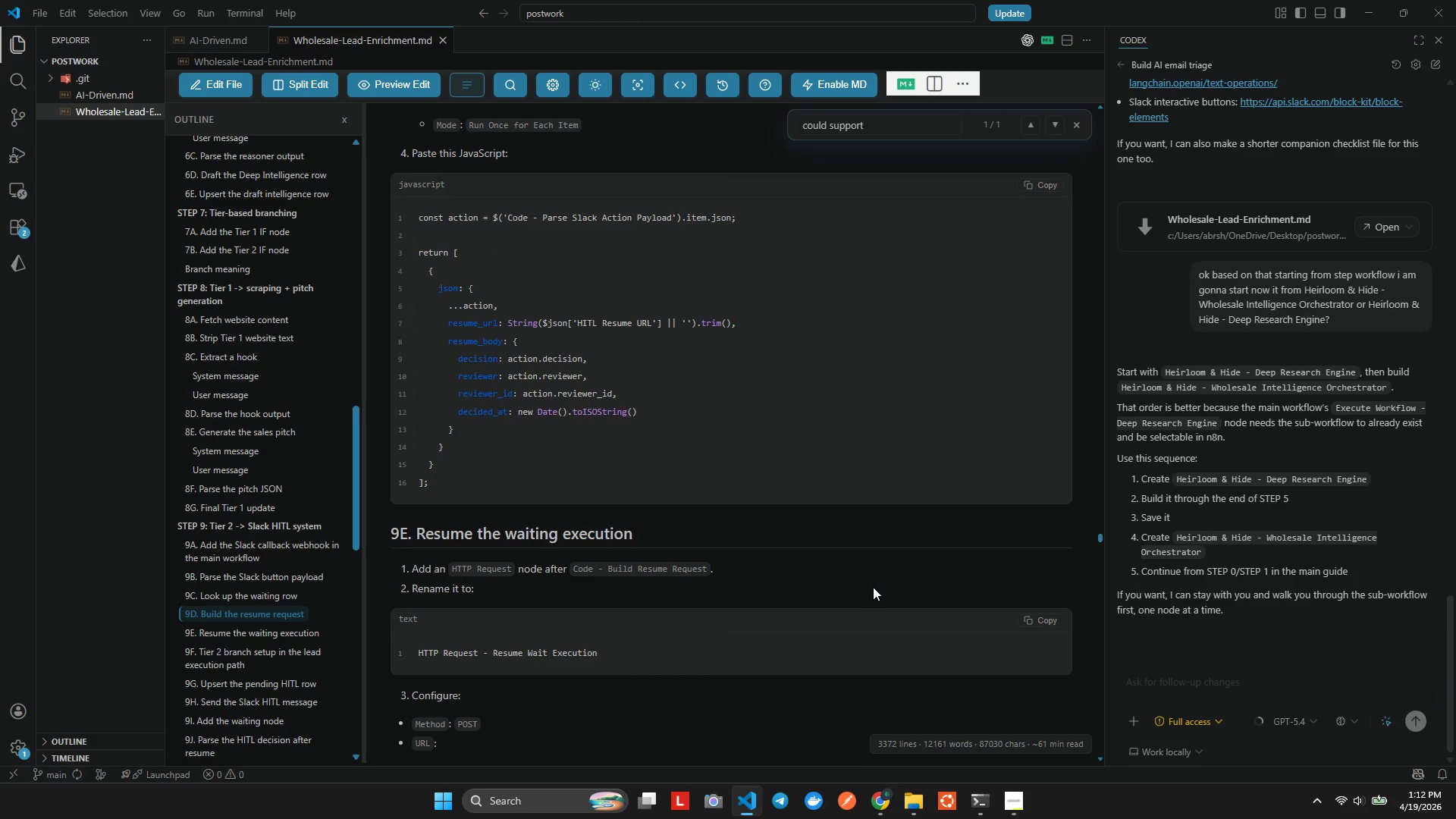 
scroll: coordinate [875, 590], scroll_direction: down, amount: 14.0
 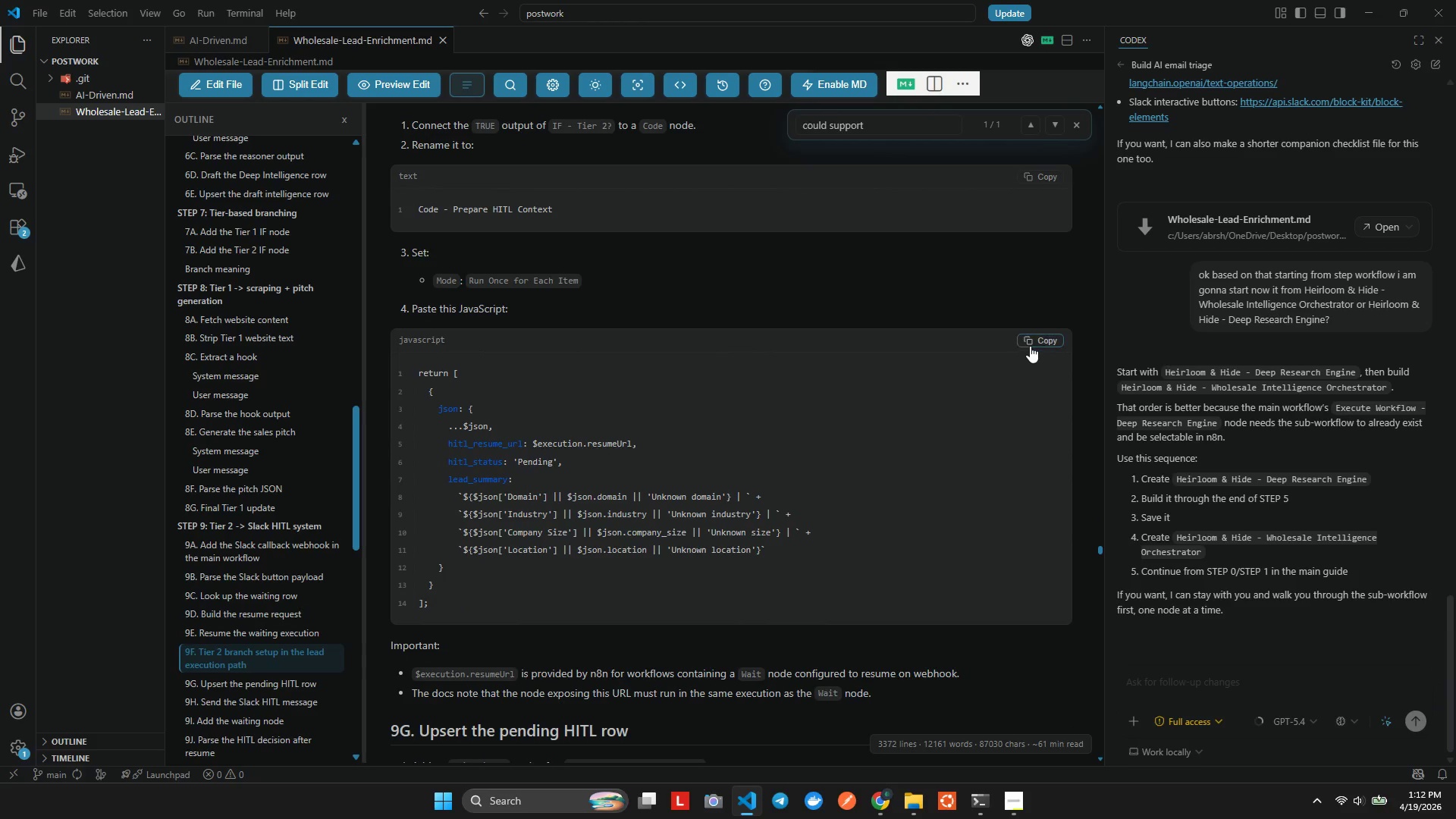 
left_click([1030, 346])
 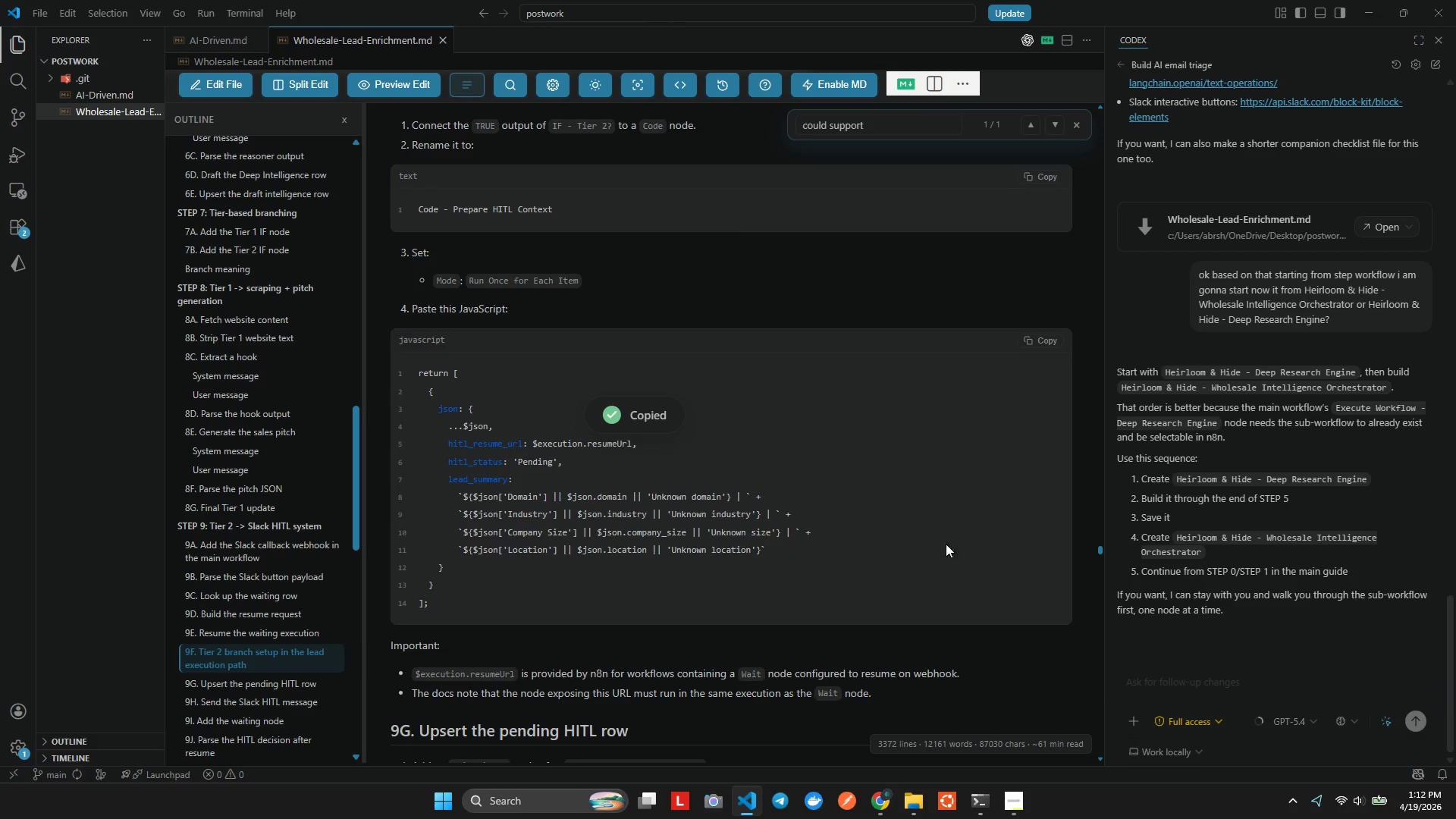 
key(Alt+AltLeft)
 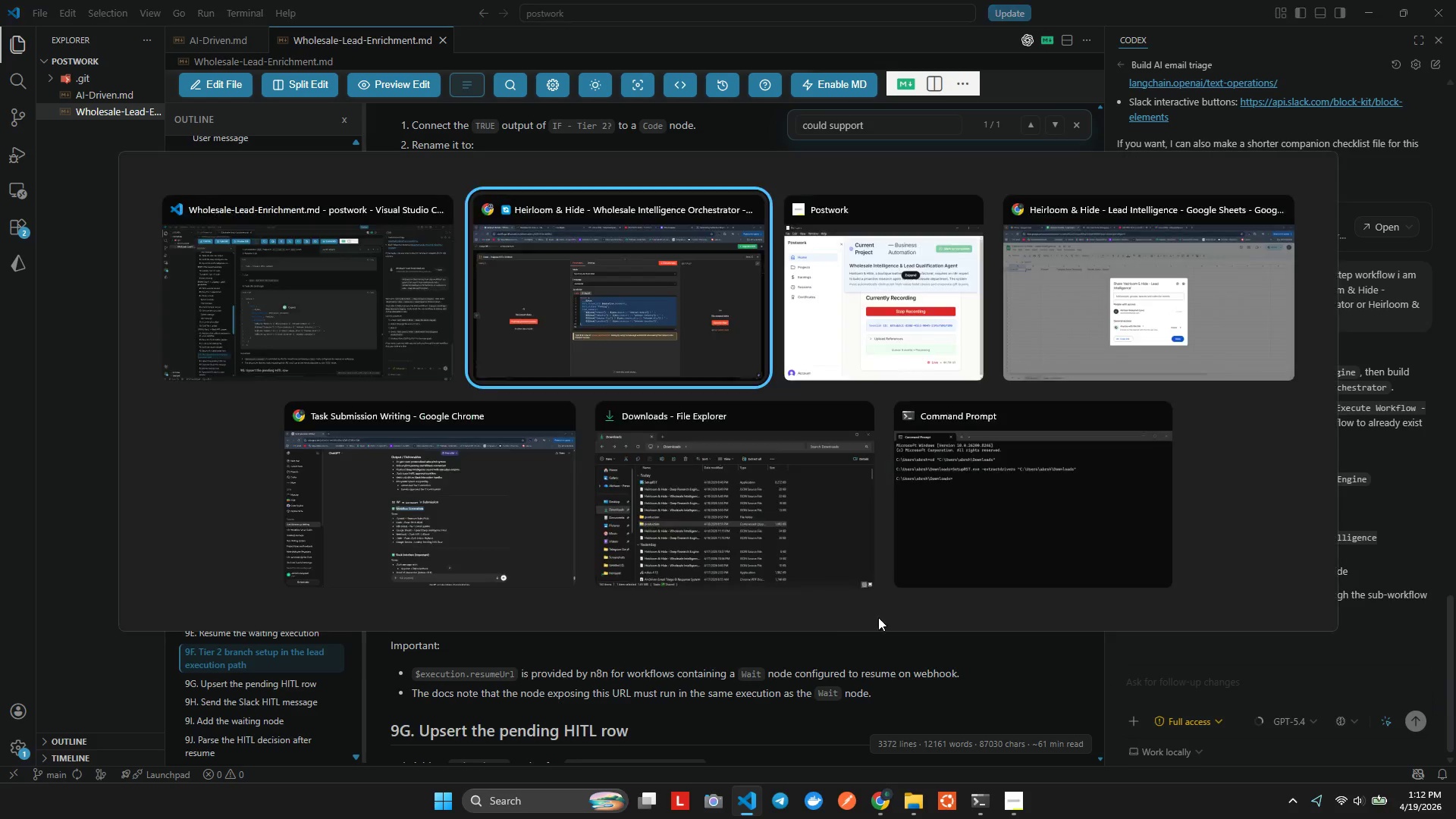 
key(Alt+Tab)
 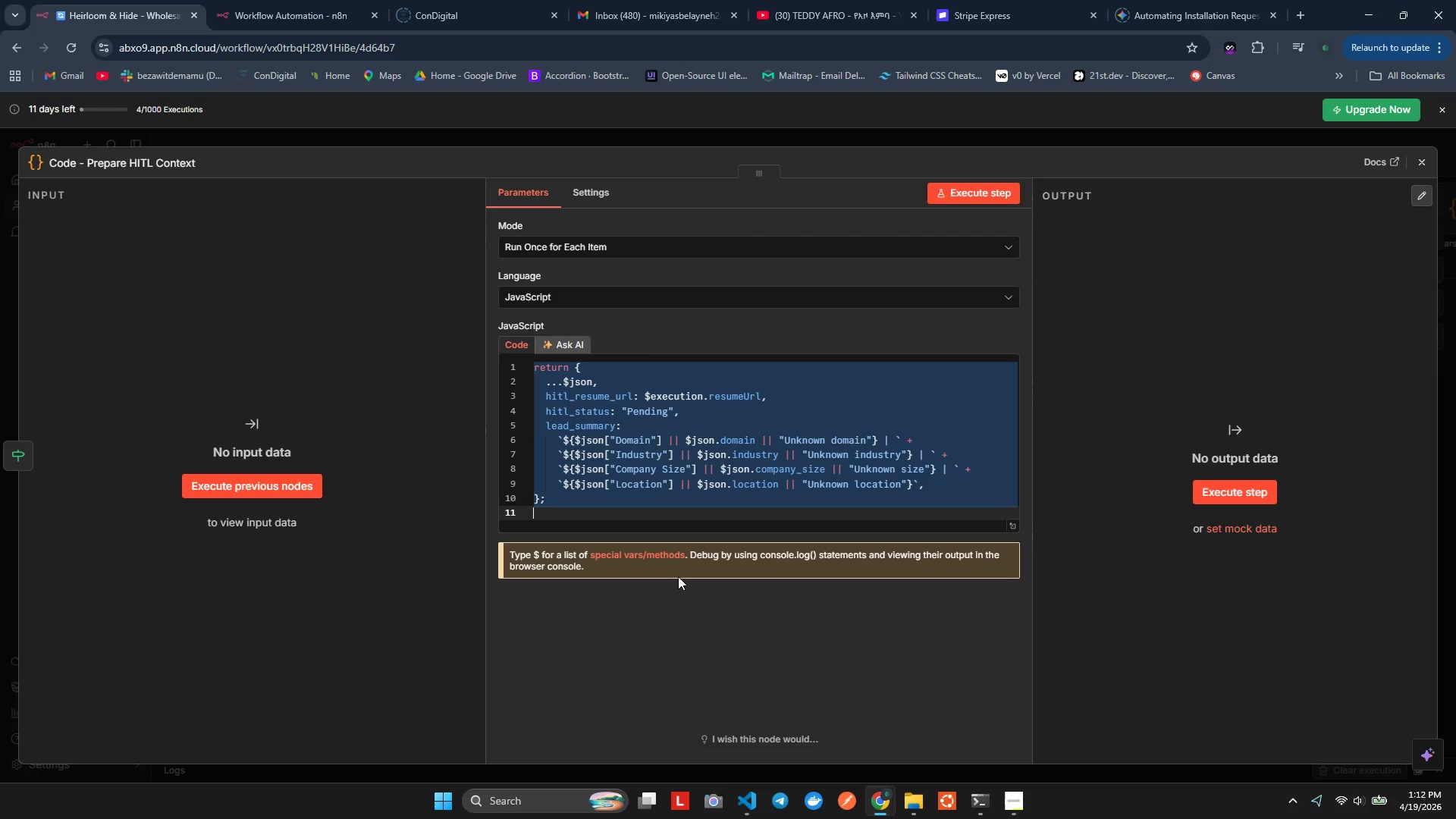 
key(Control+V)
 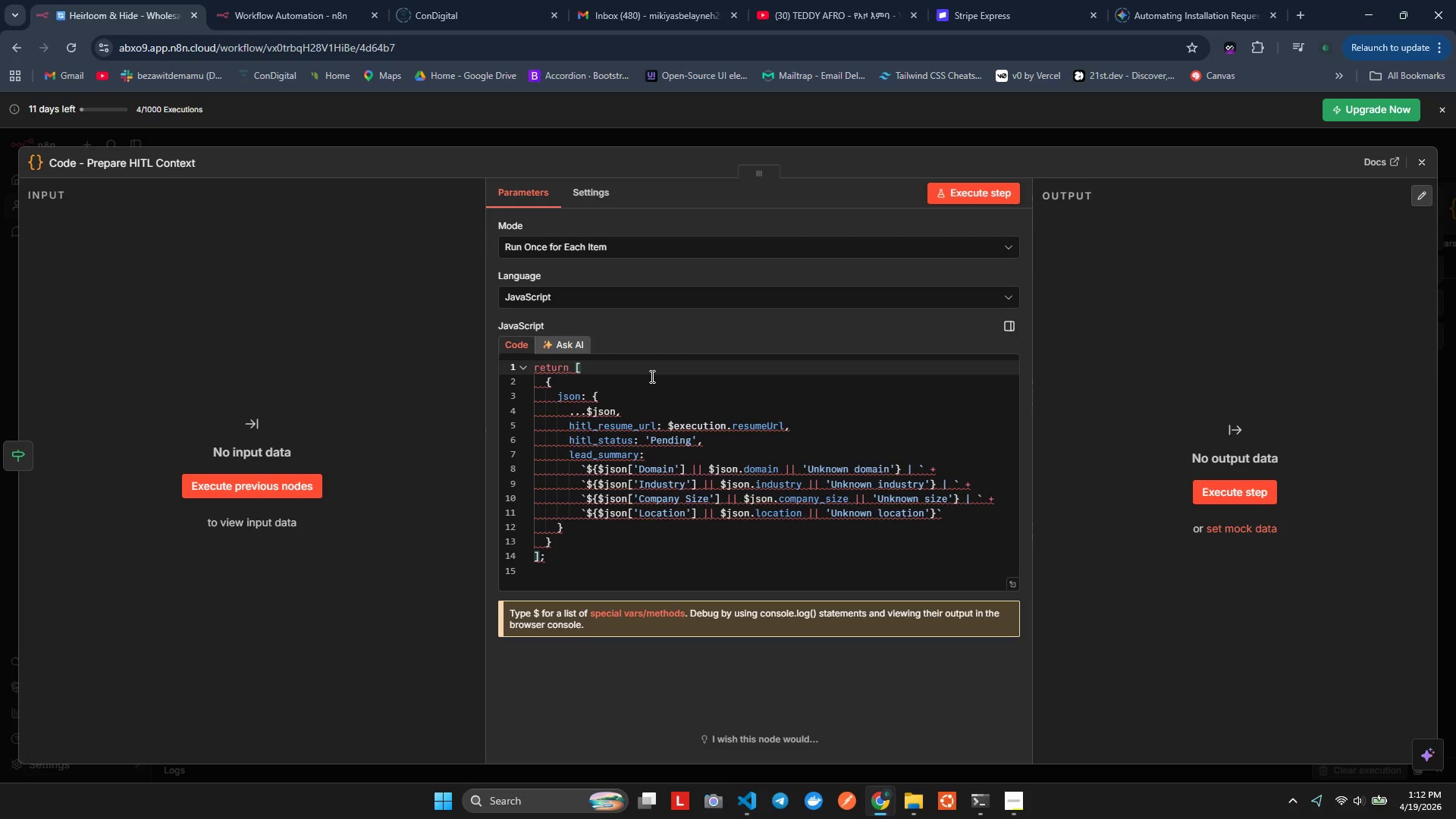 
key(ArrowRight)
 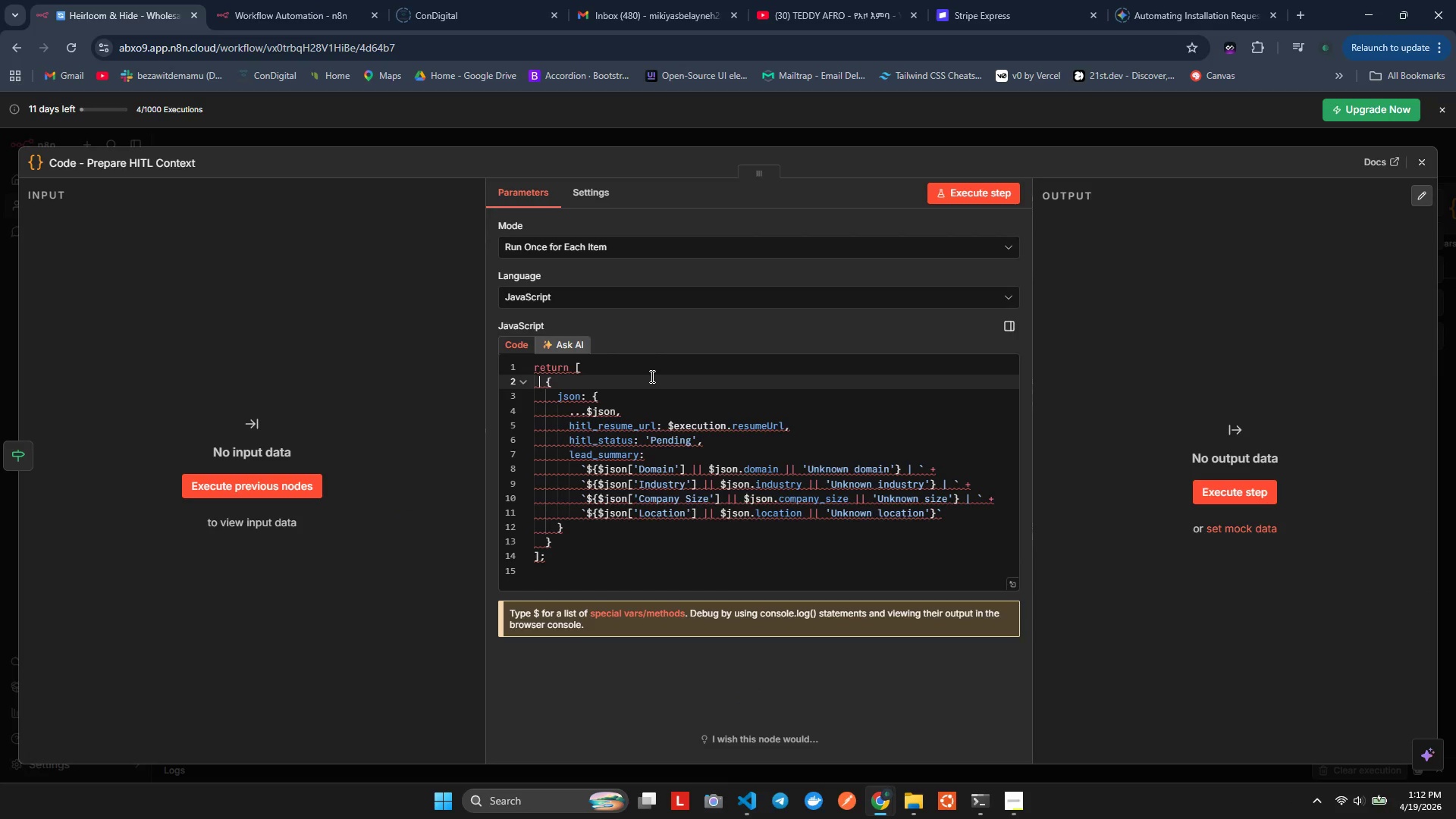 
key(ArrowRight)
 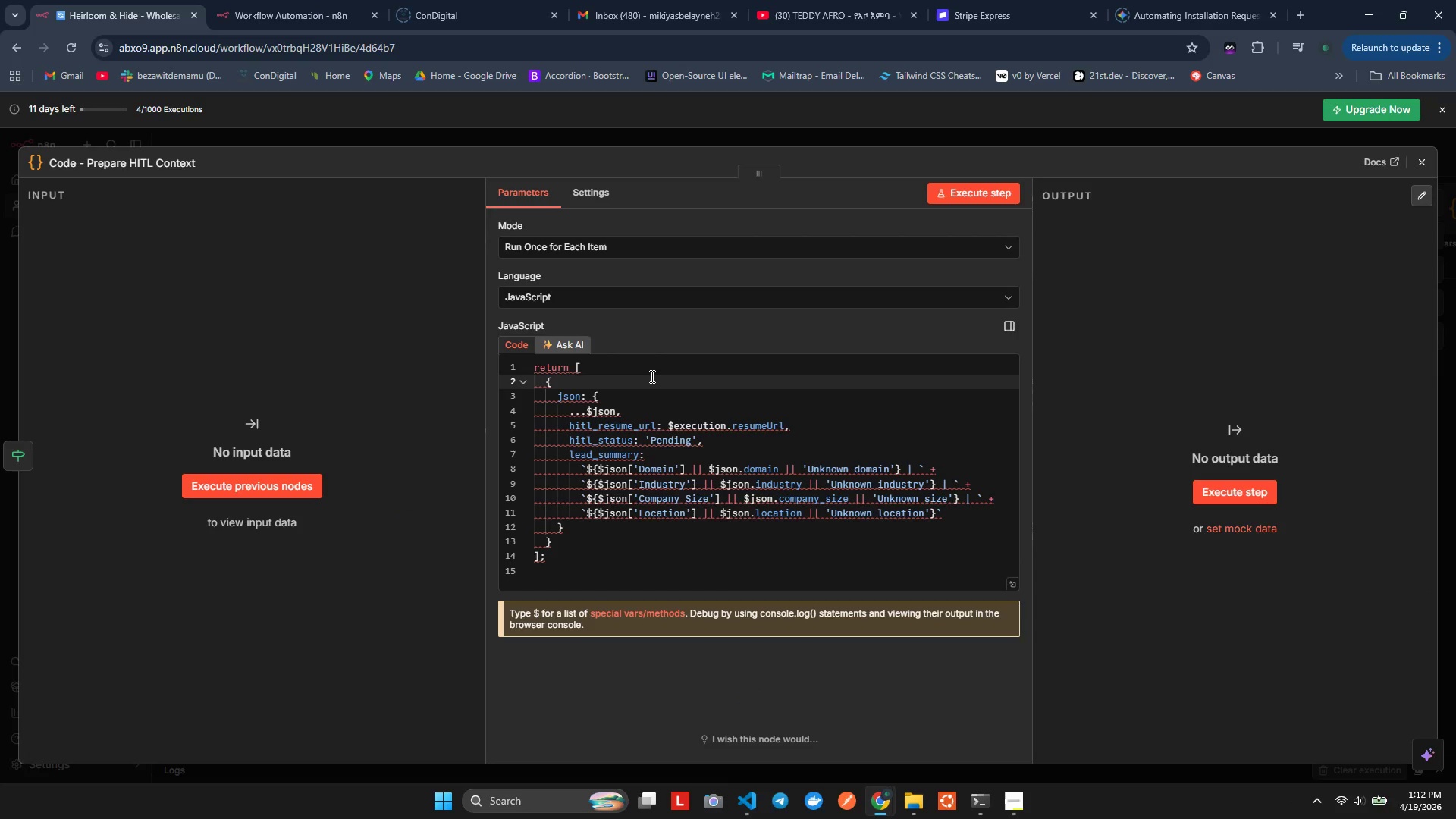 
key(Backspace)
 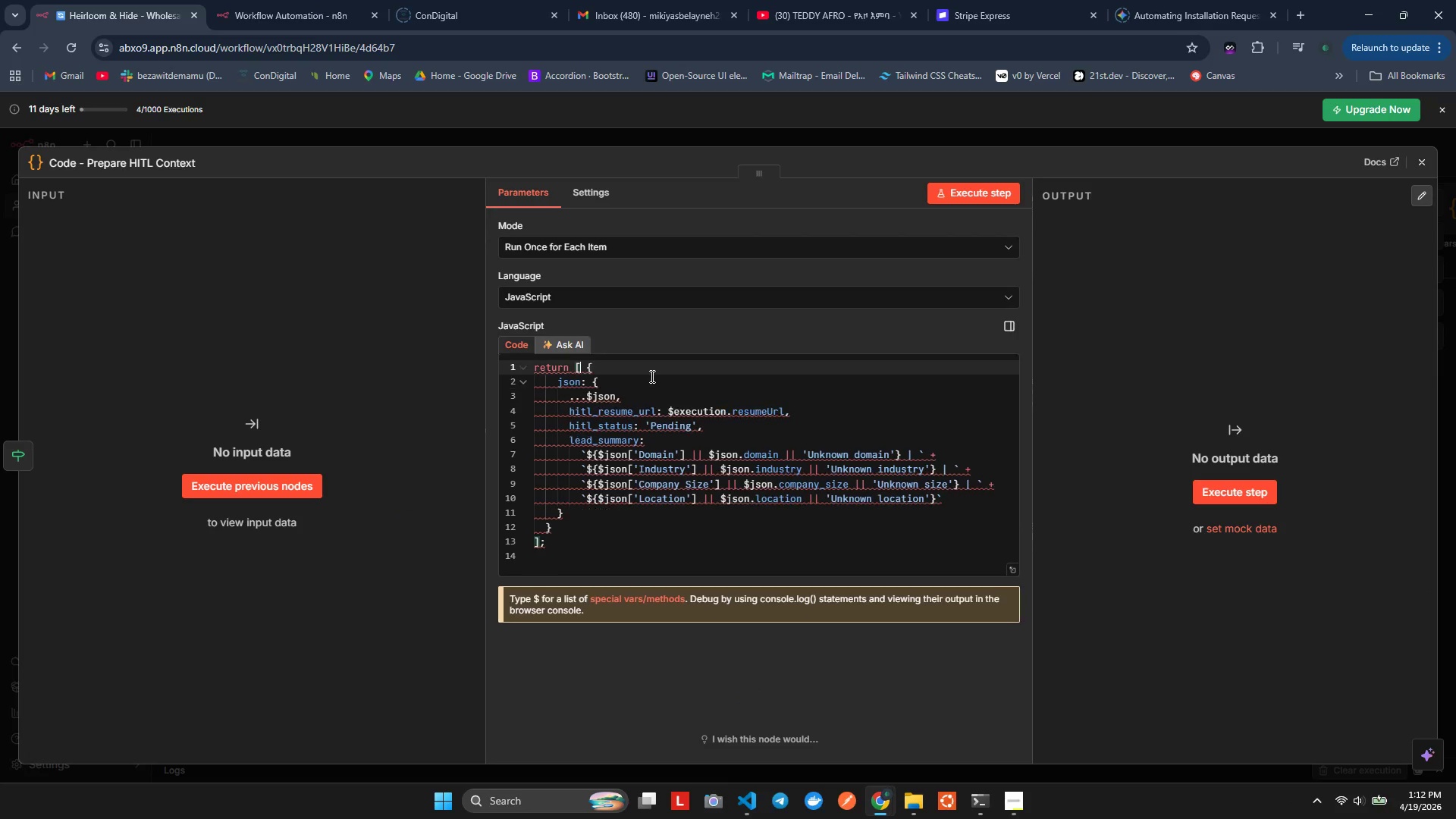 
key(Backspace)
 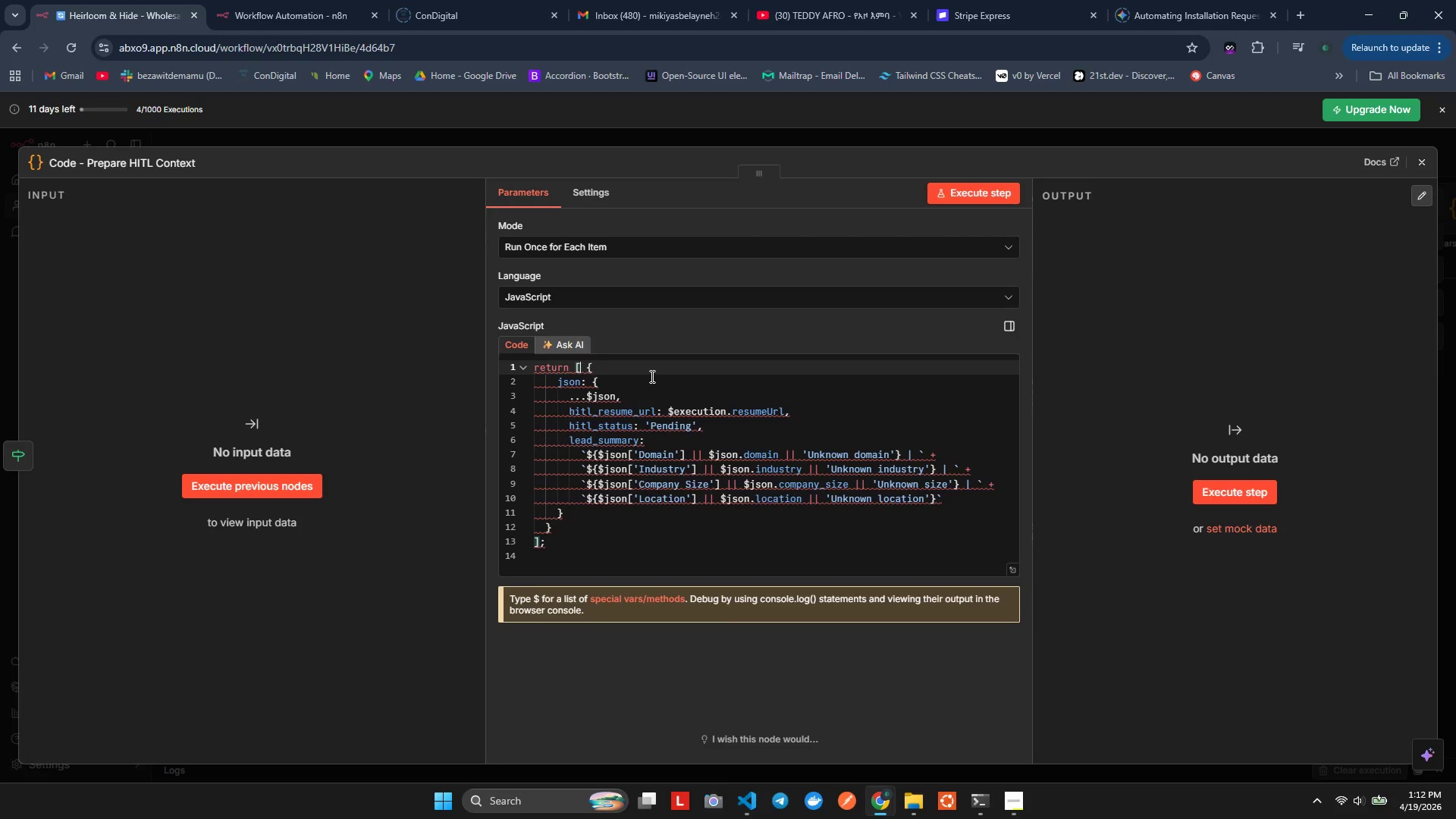 
key(Backspace)
 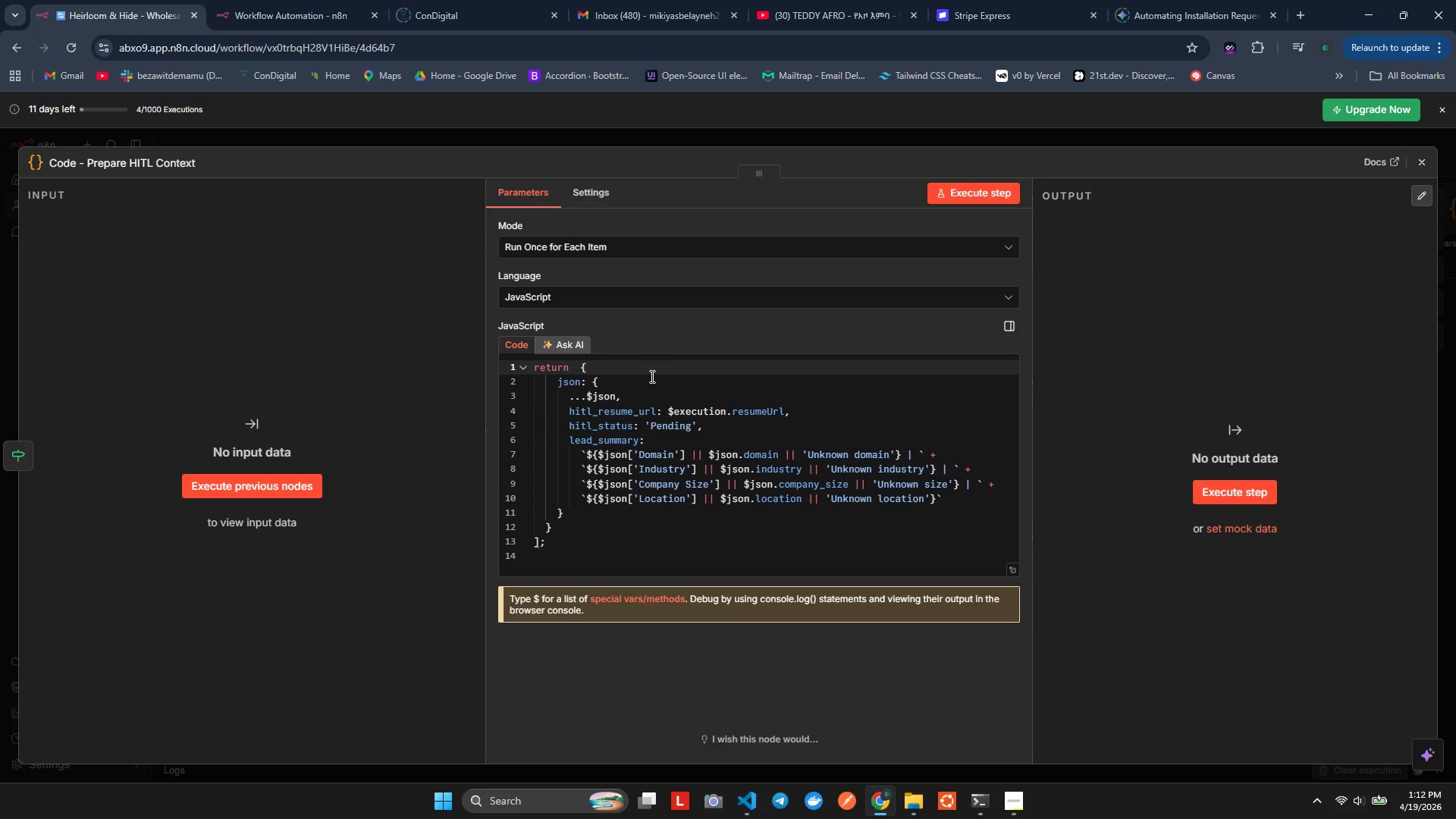 
key(ArrowUp)
 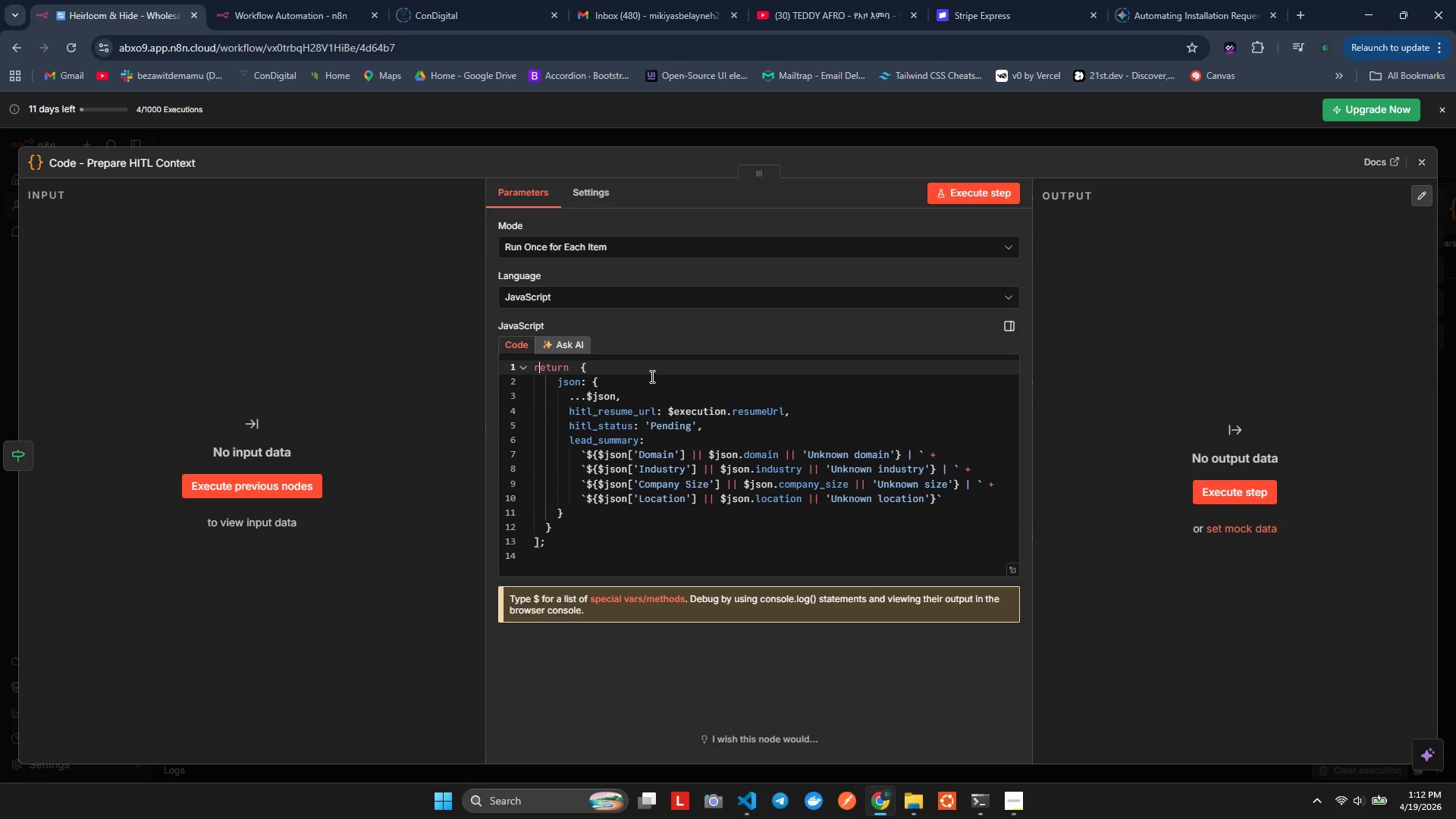 
key(ArrowRight)
 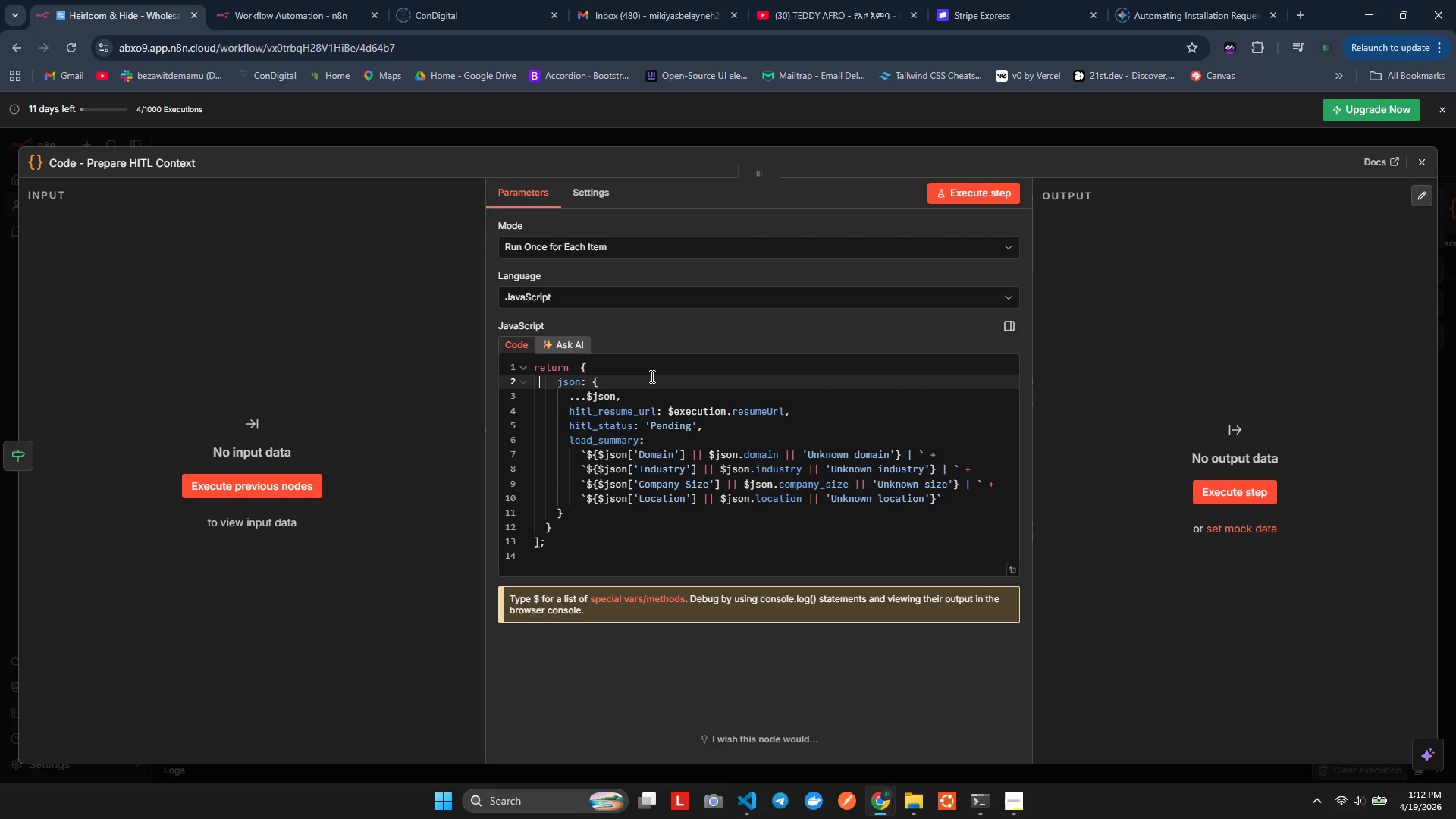 
hold_key(key=ArrowDown, duration=0.84)
 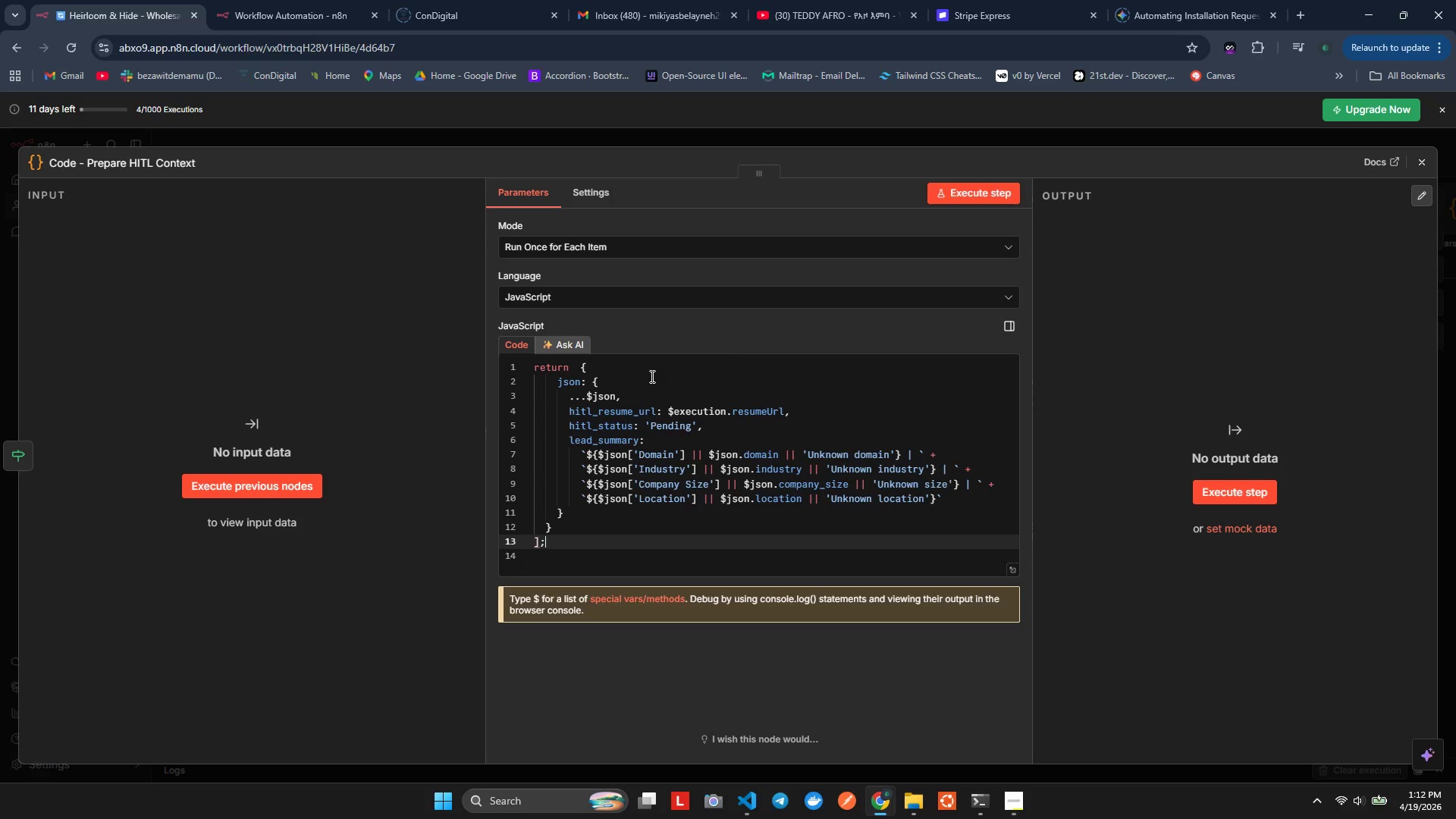 
key(ArrowRight)
 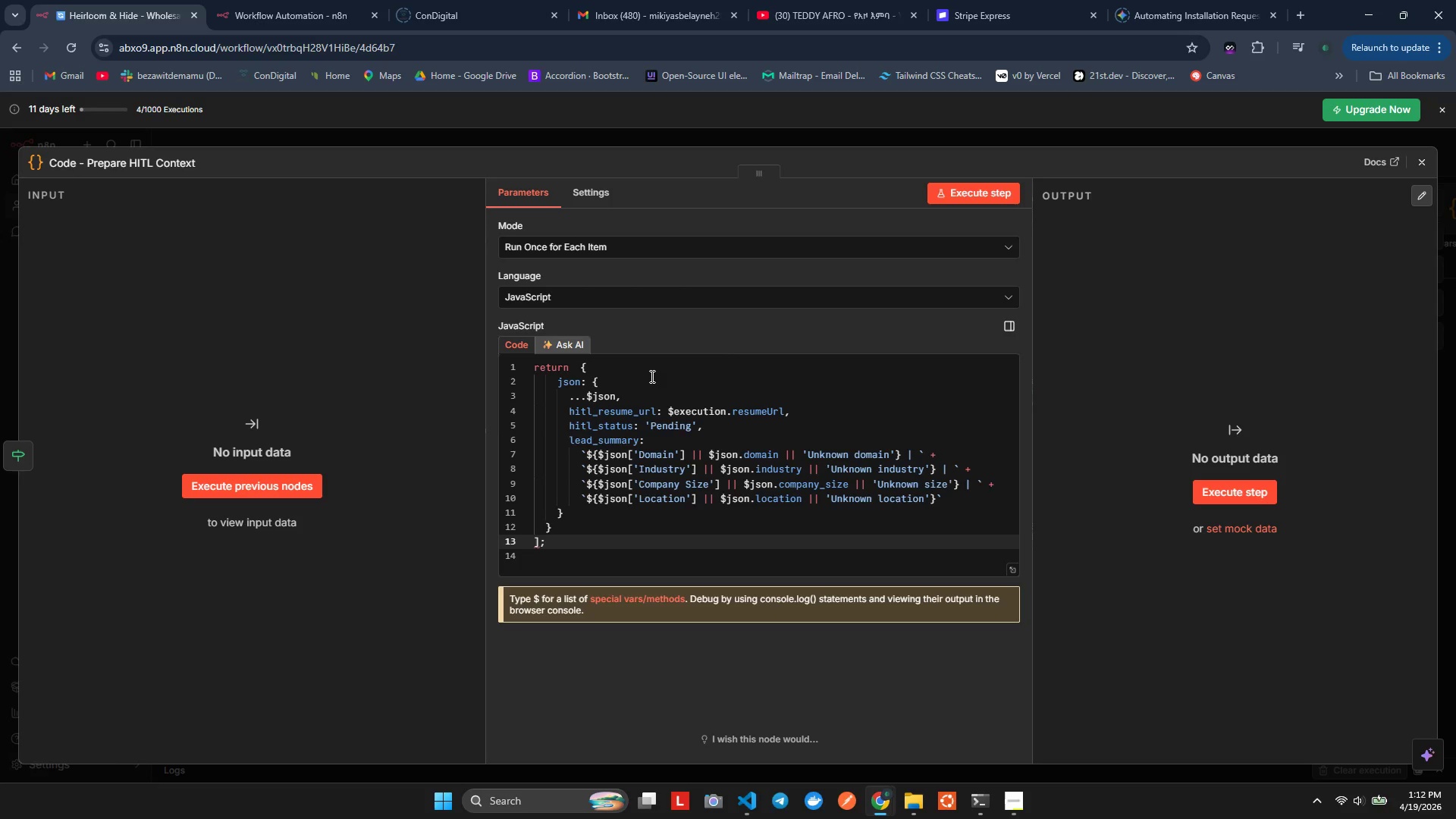 
key(Backspace)
 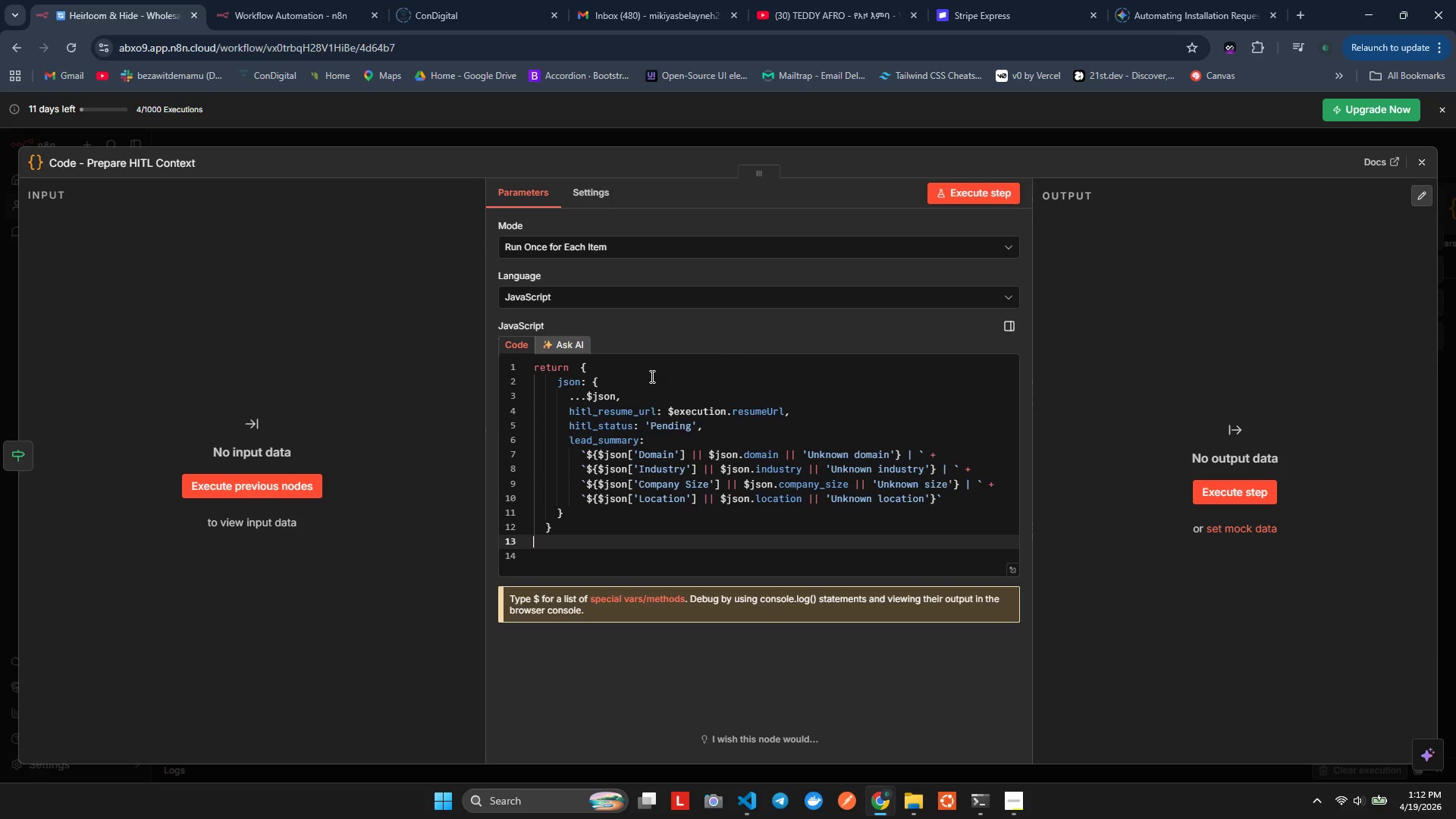 
key(Backspace)
 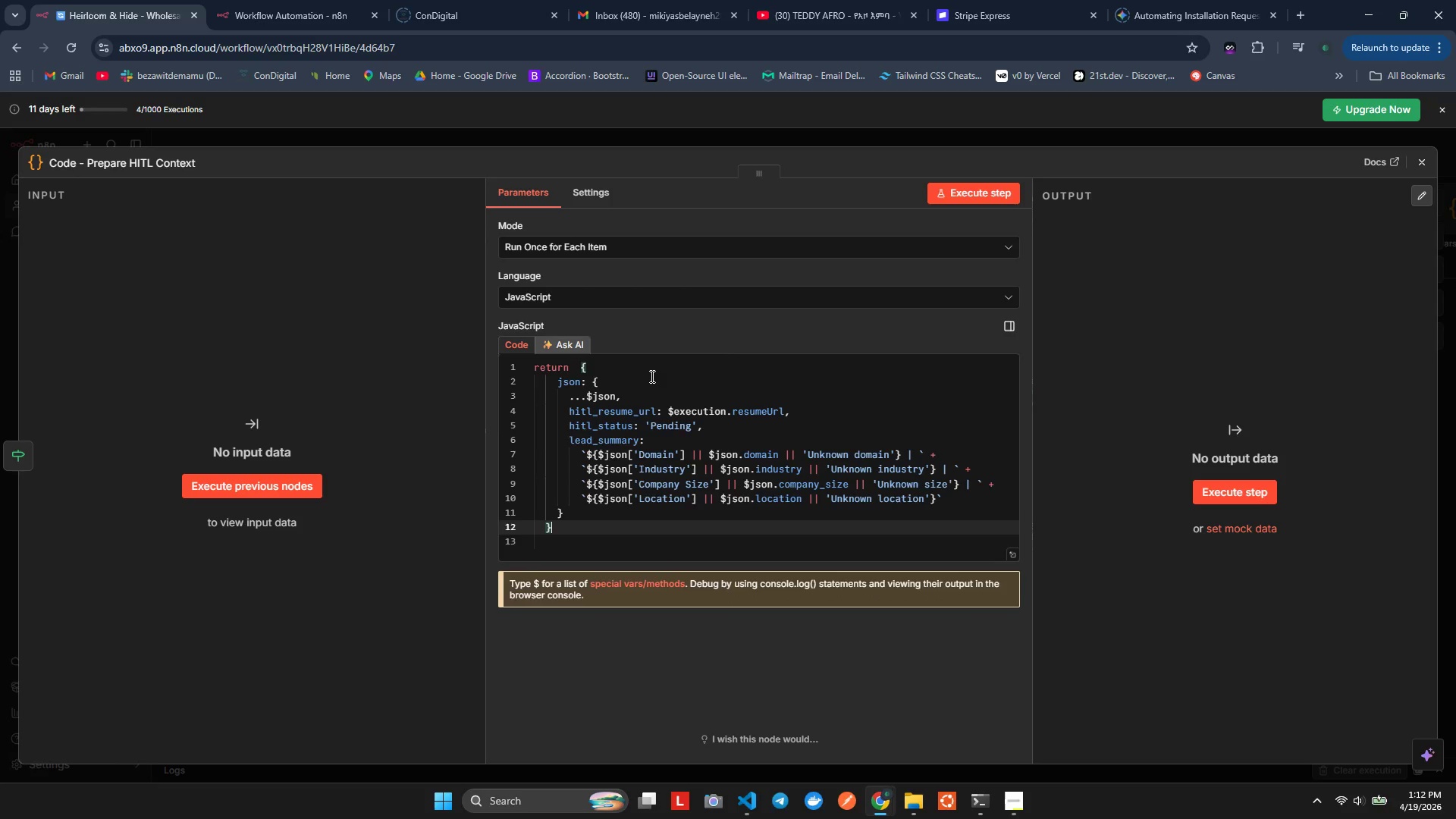 
key(Backspace)
 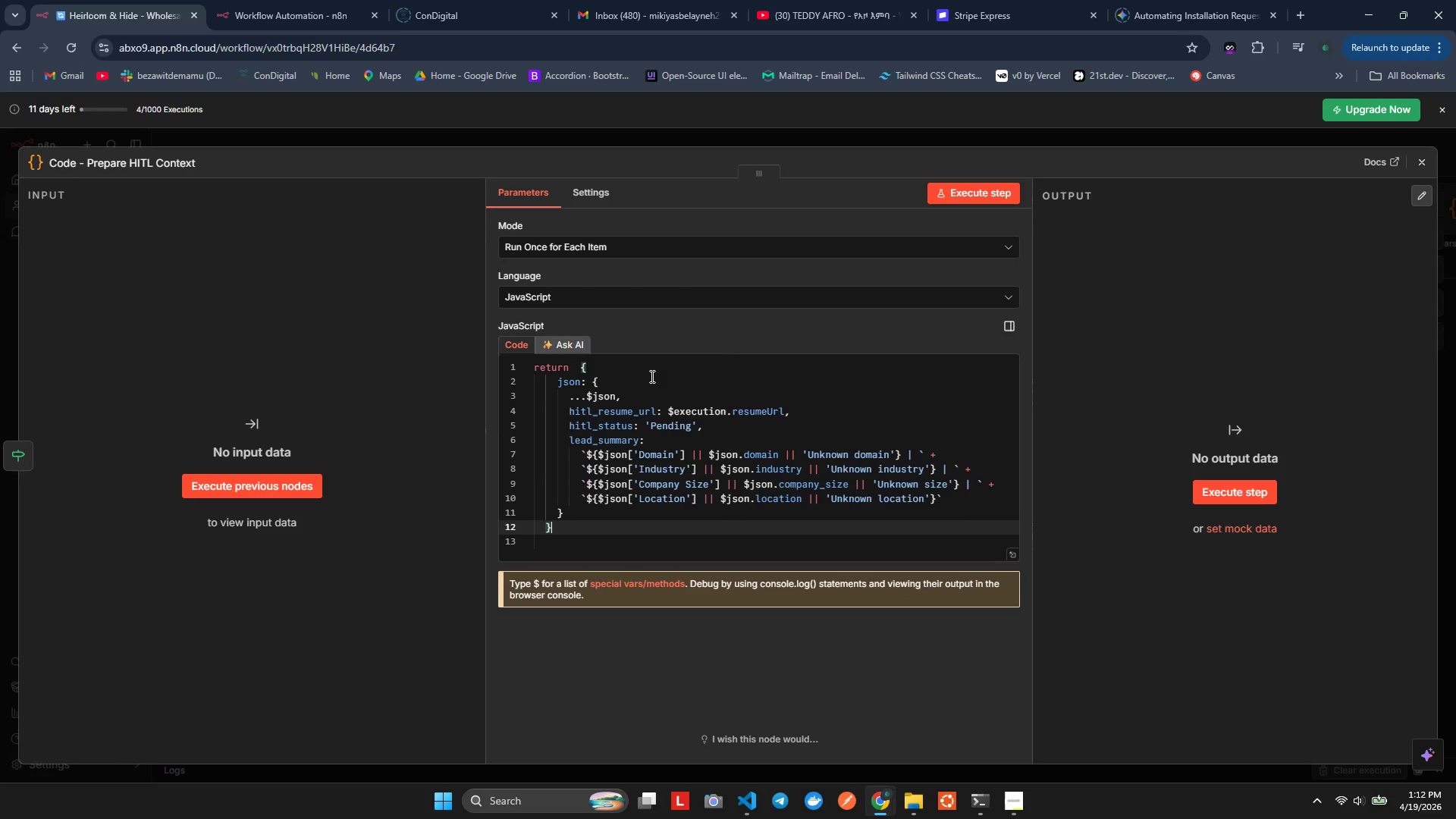 
key(Alt+Shift+ShiftLeft)
 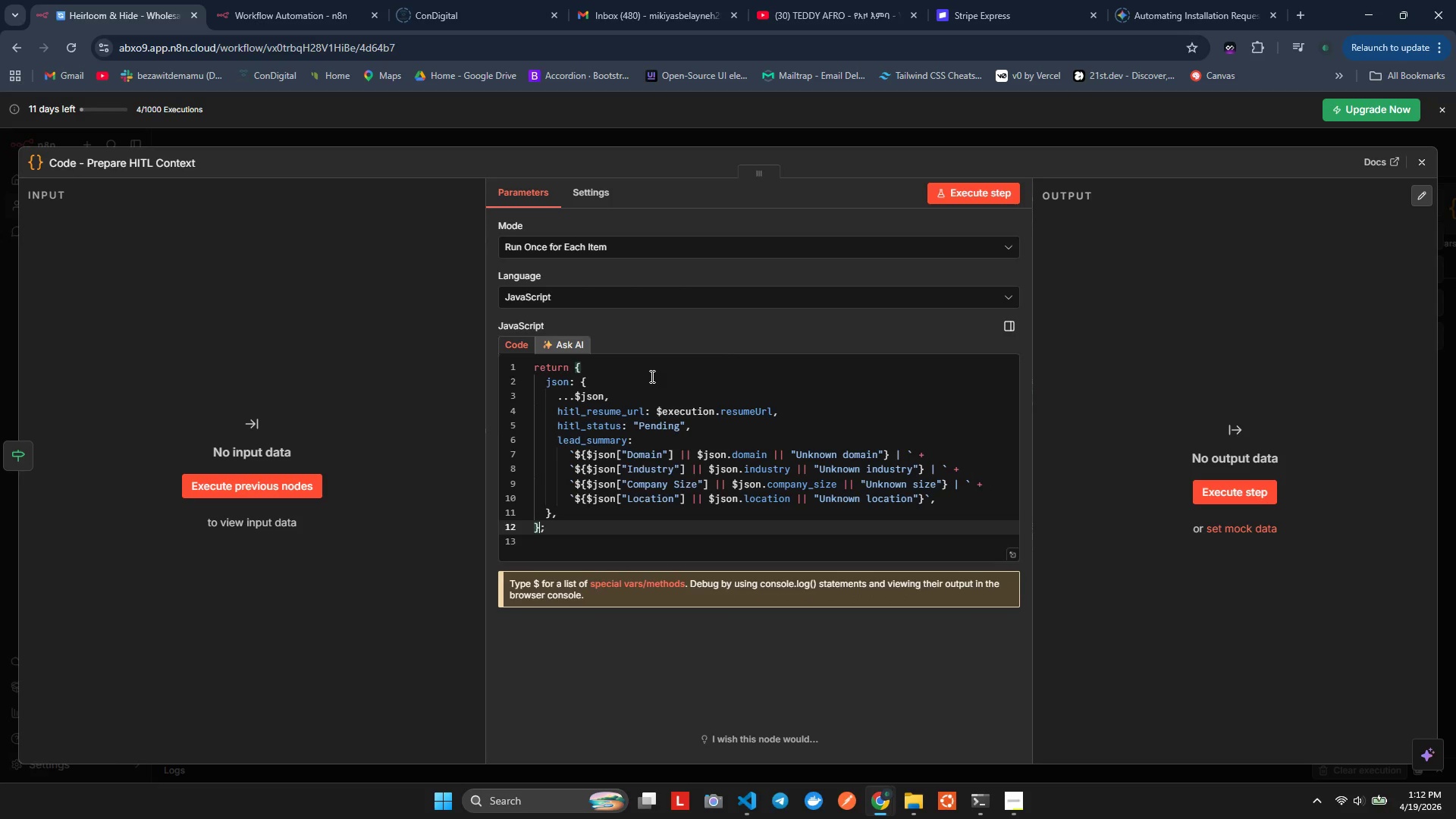 
key(Alt+Shift+F)
 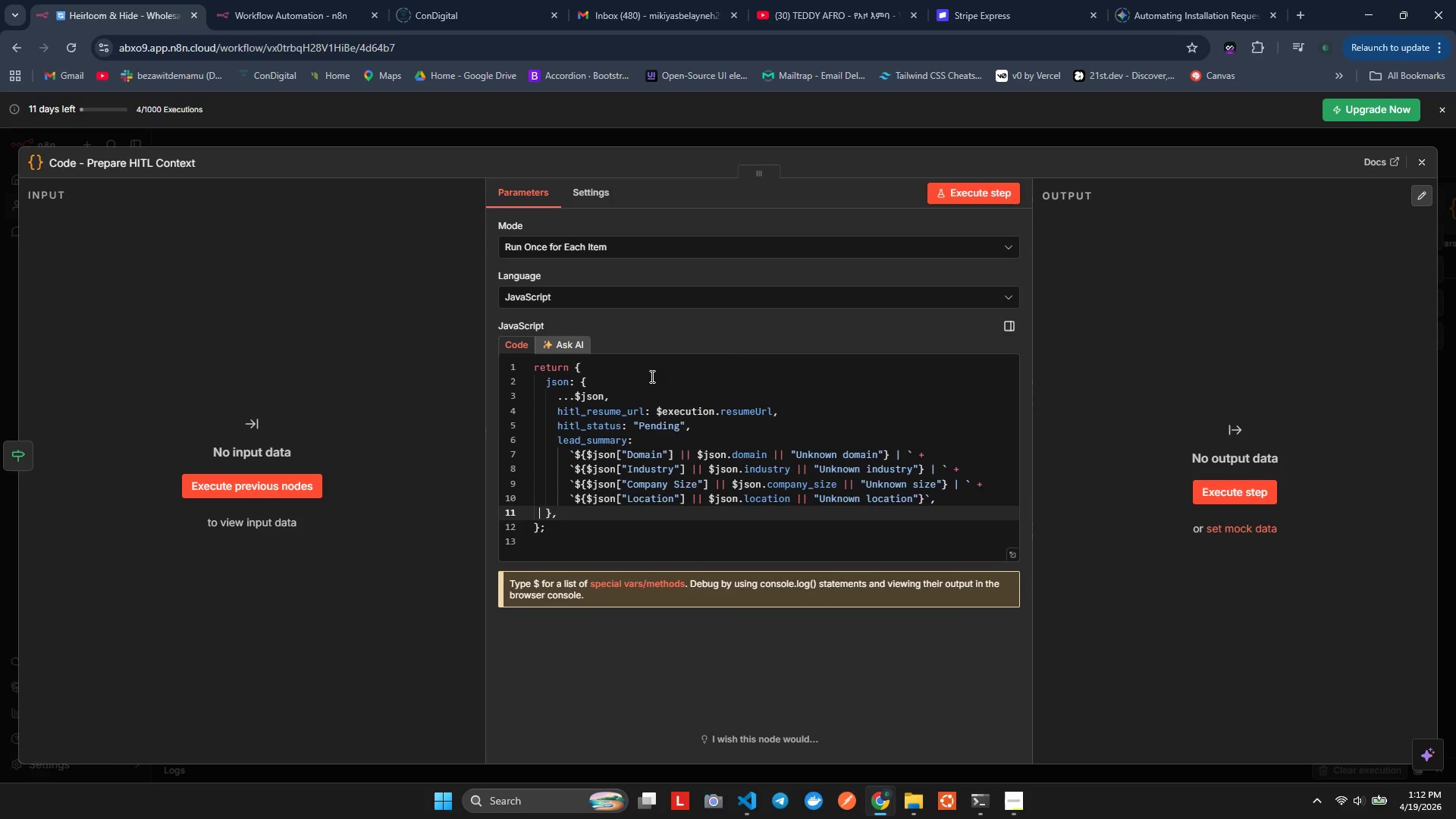 
hold_key(key=ArrowUp, duration=0.97)
 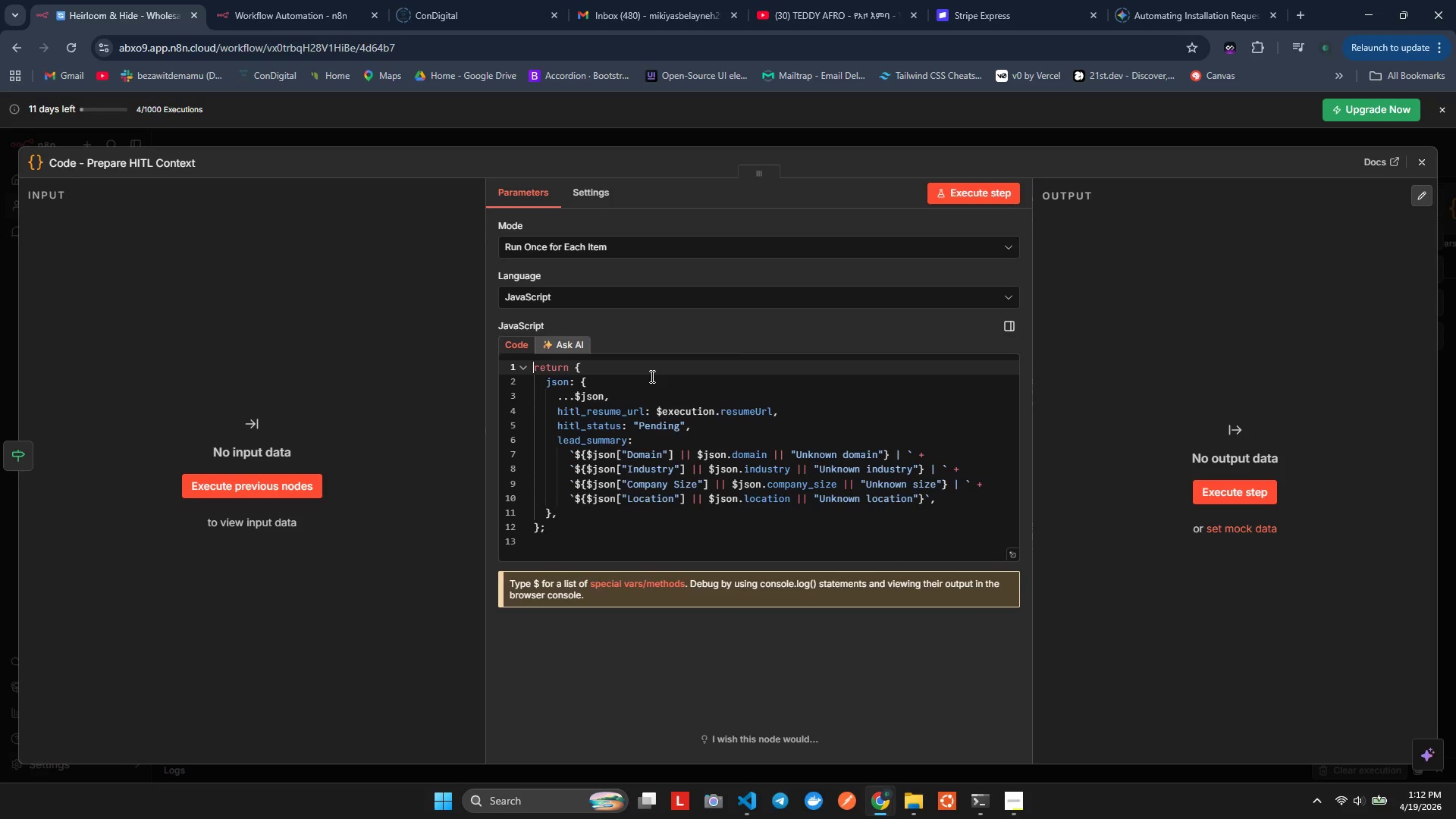 
mouse_move([714, 259])
 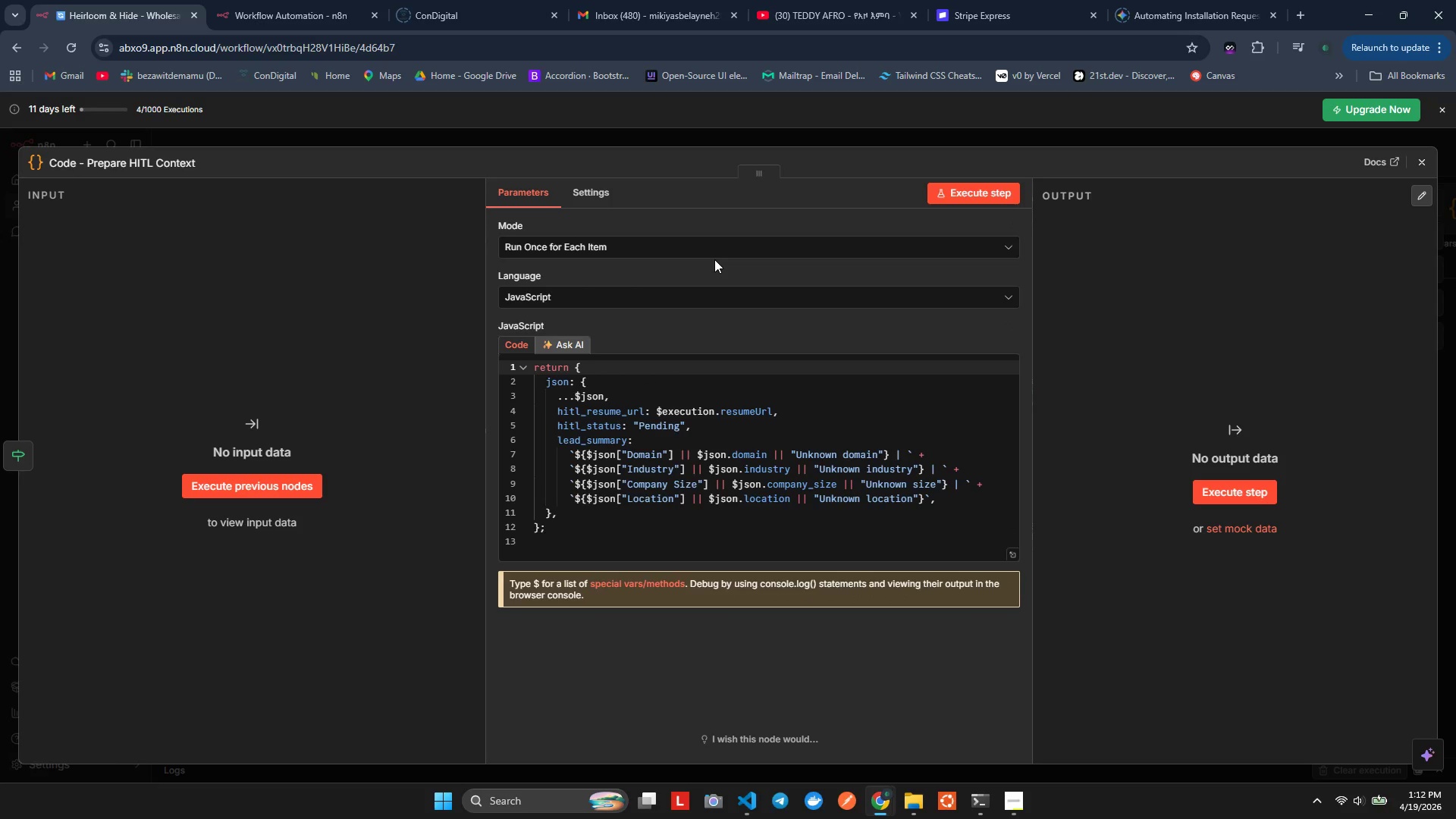 
key(Alt+Tab)
 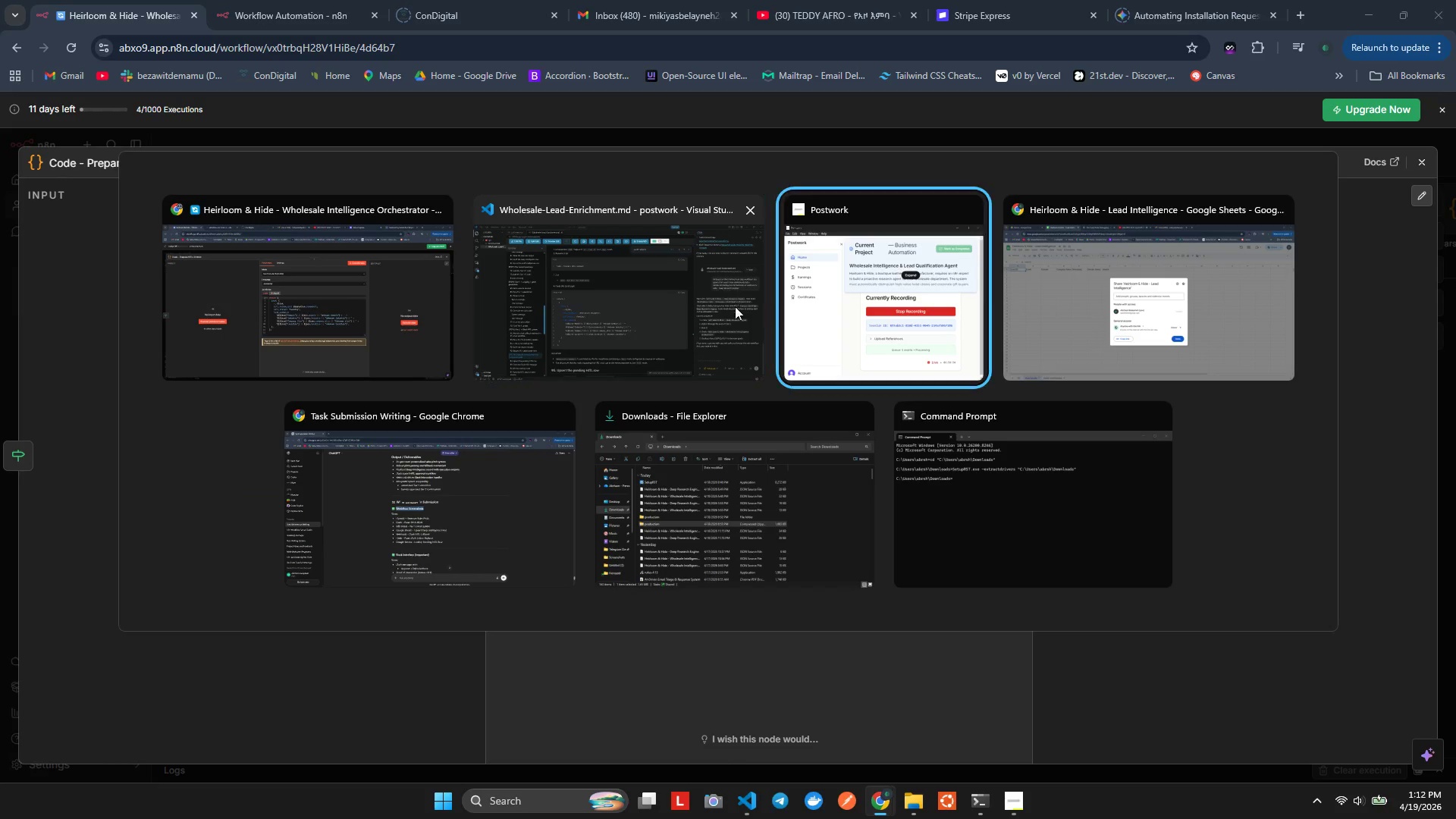 
key(Alt+Tab)